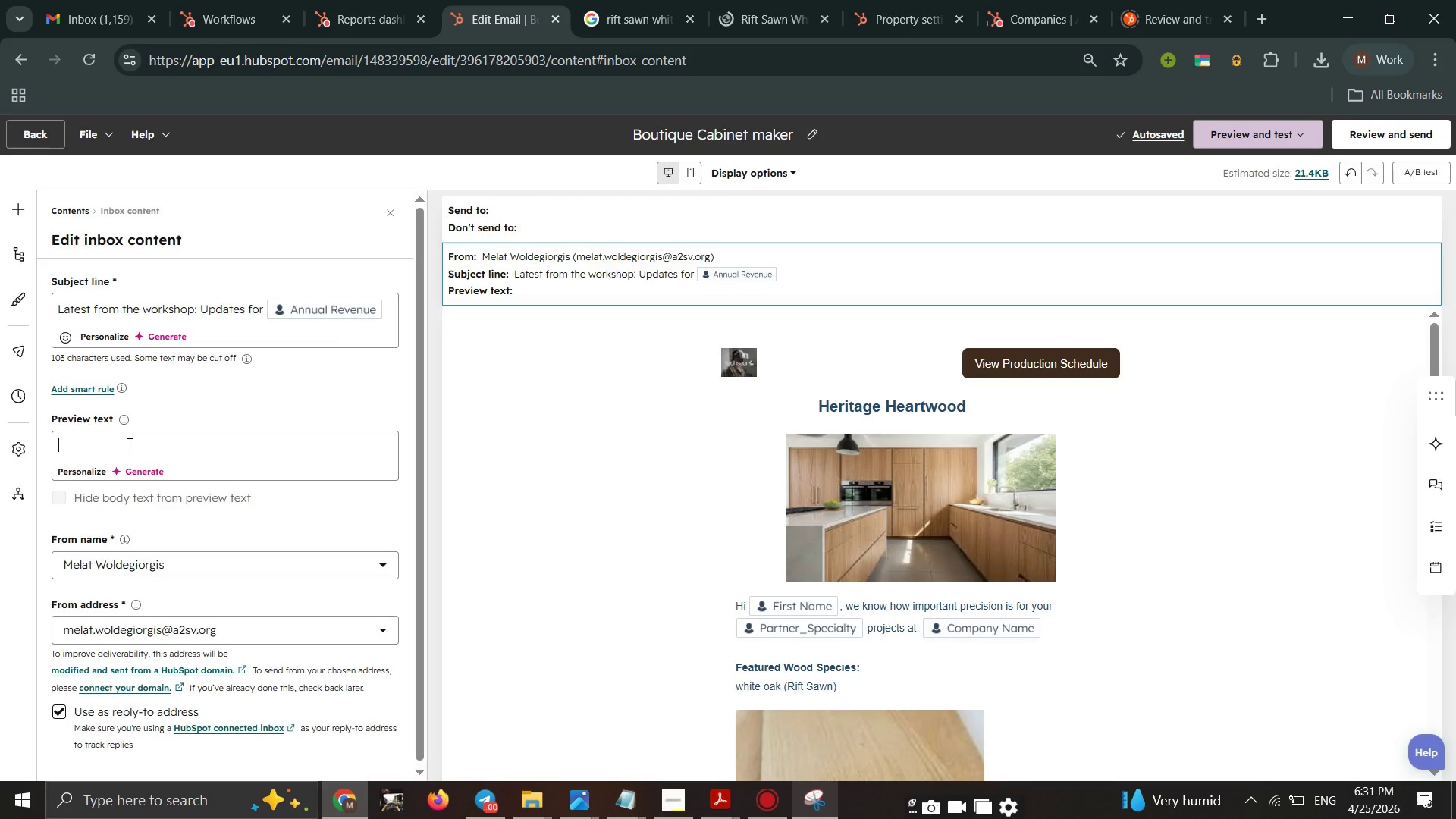 
wait(6.3)
 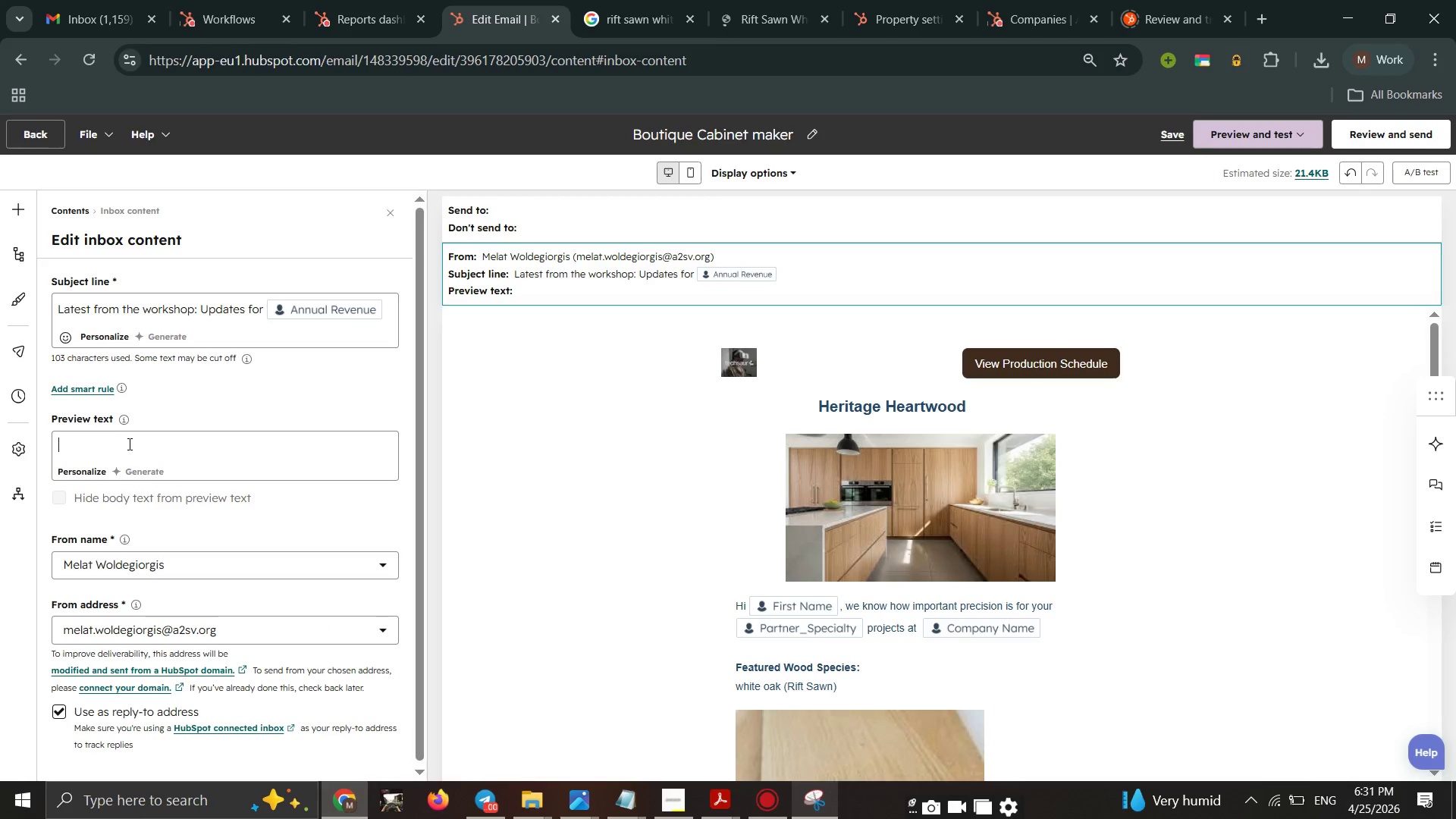 
type(Checking in your )
 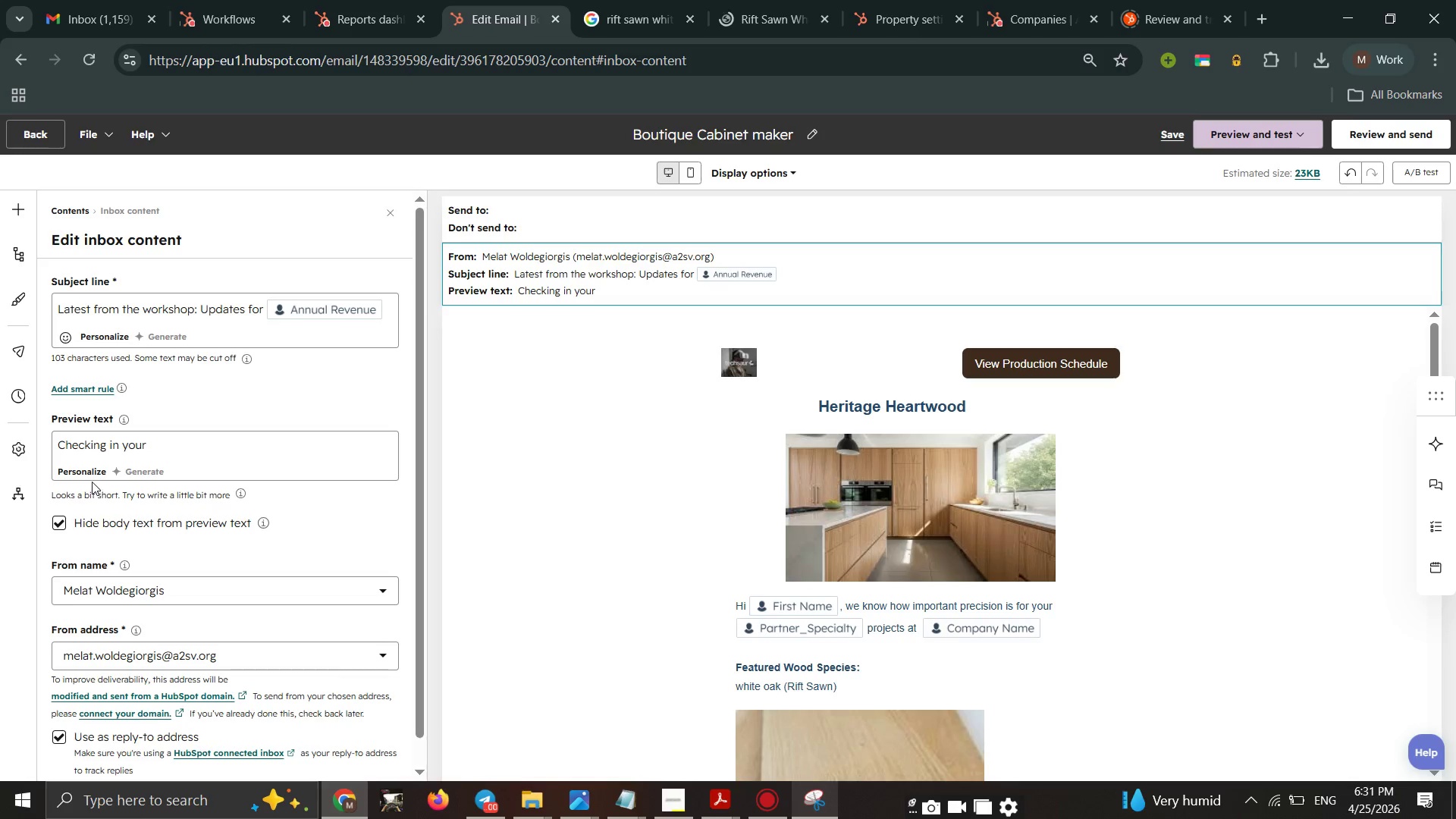 
double_click([92, 474])
 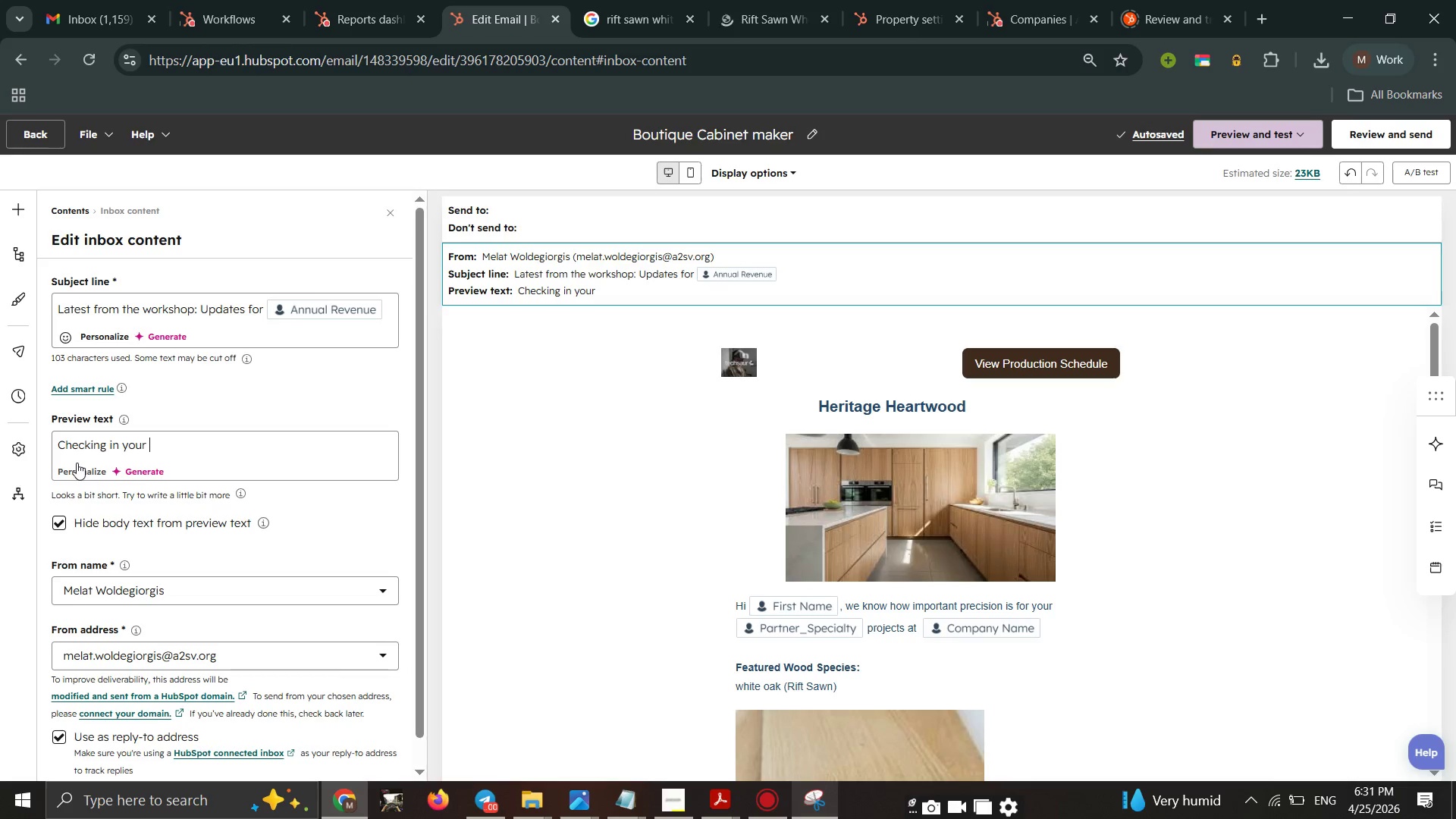 
double_click([71, 466])
 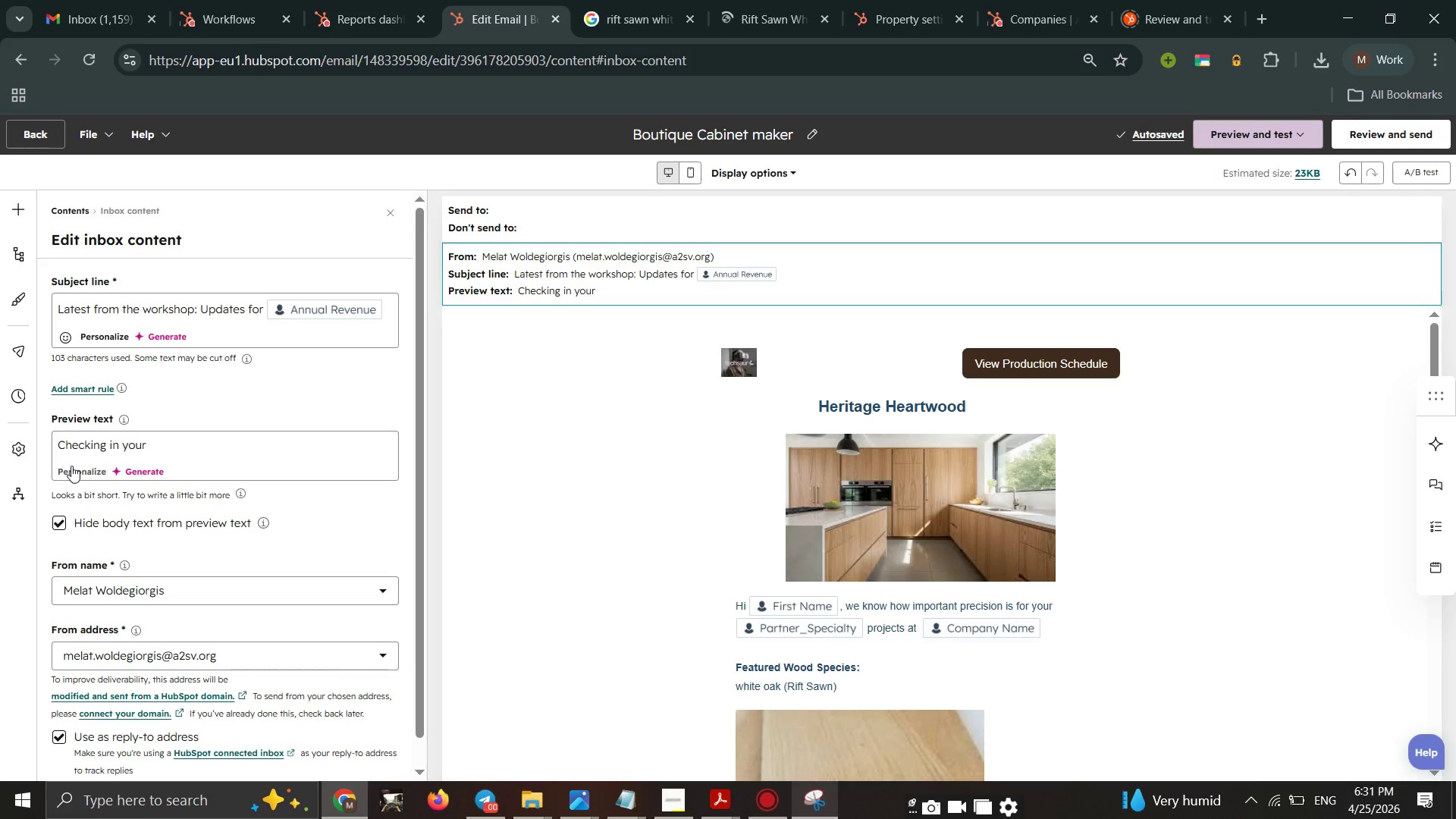 
triple_click([71, 466])
 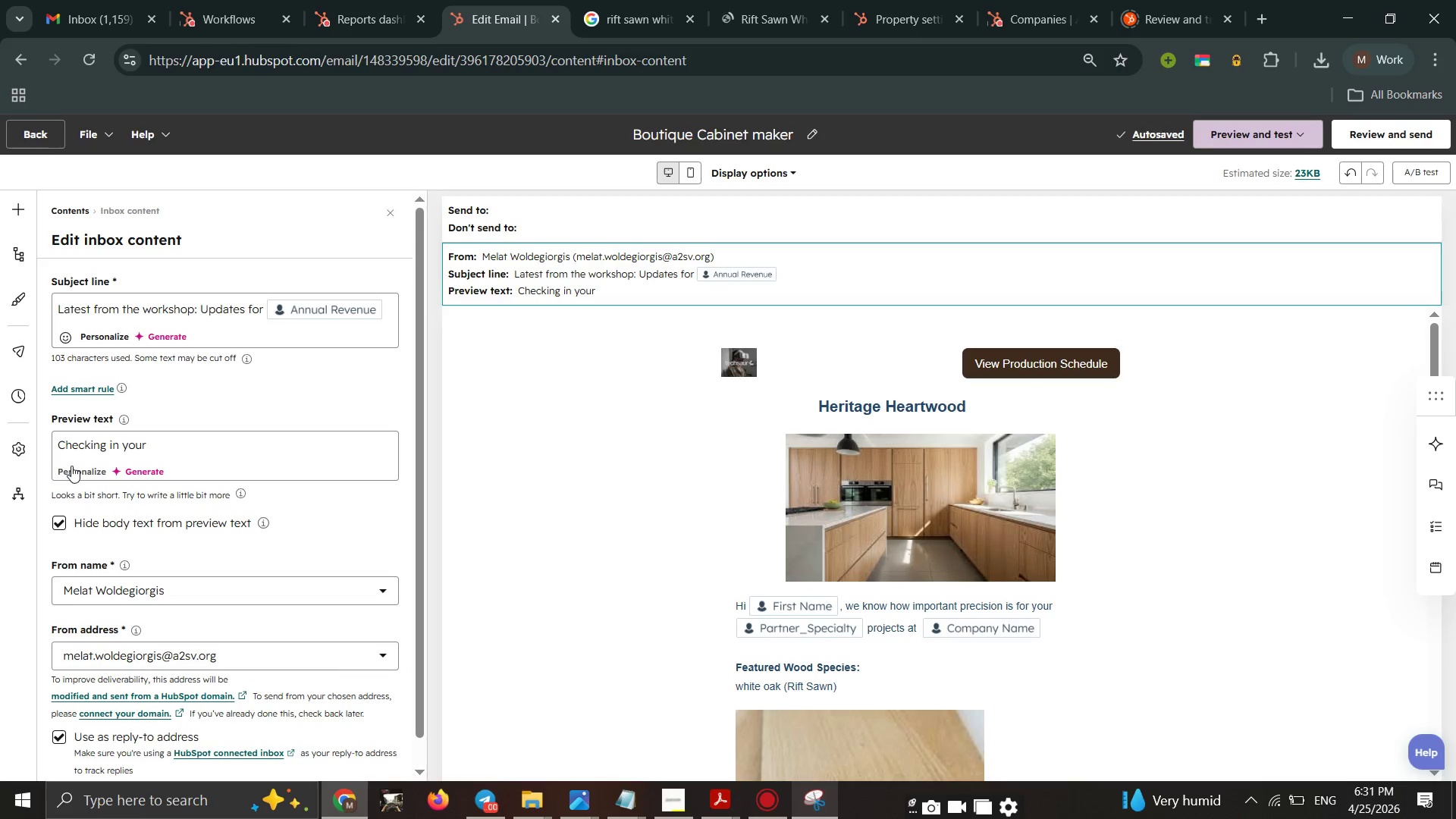 
triple_click([71, 466])
 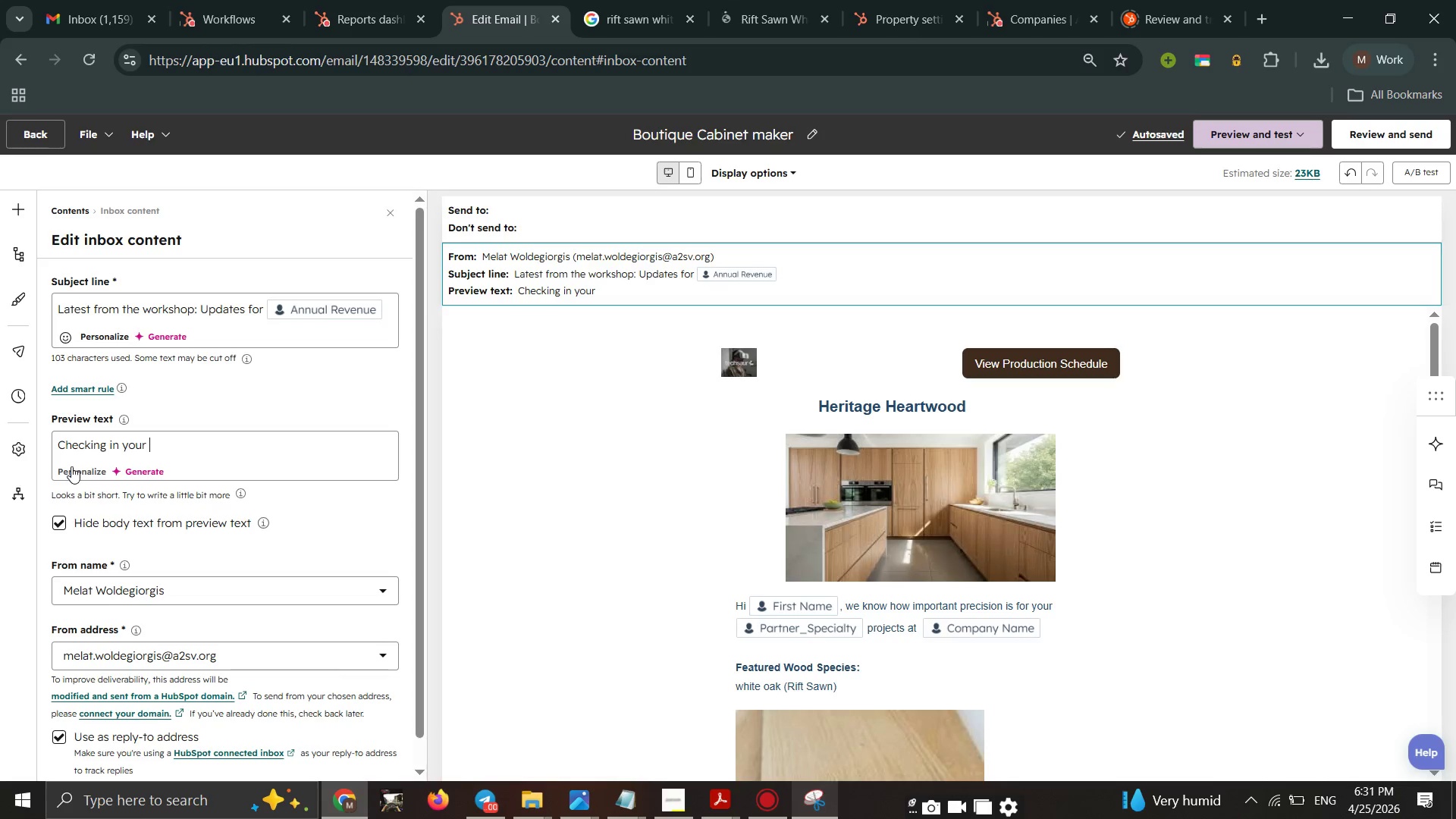 
left_click([70, 468])
 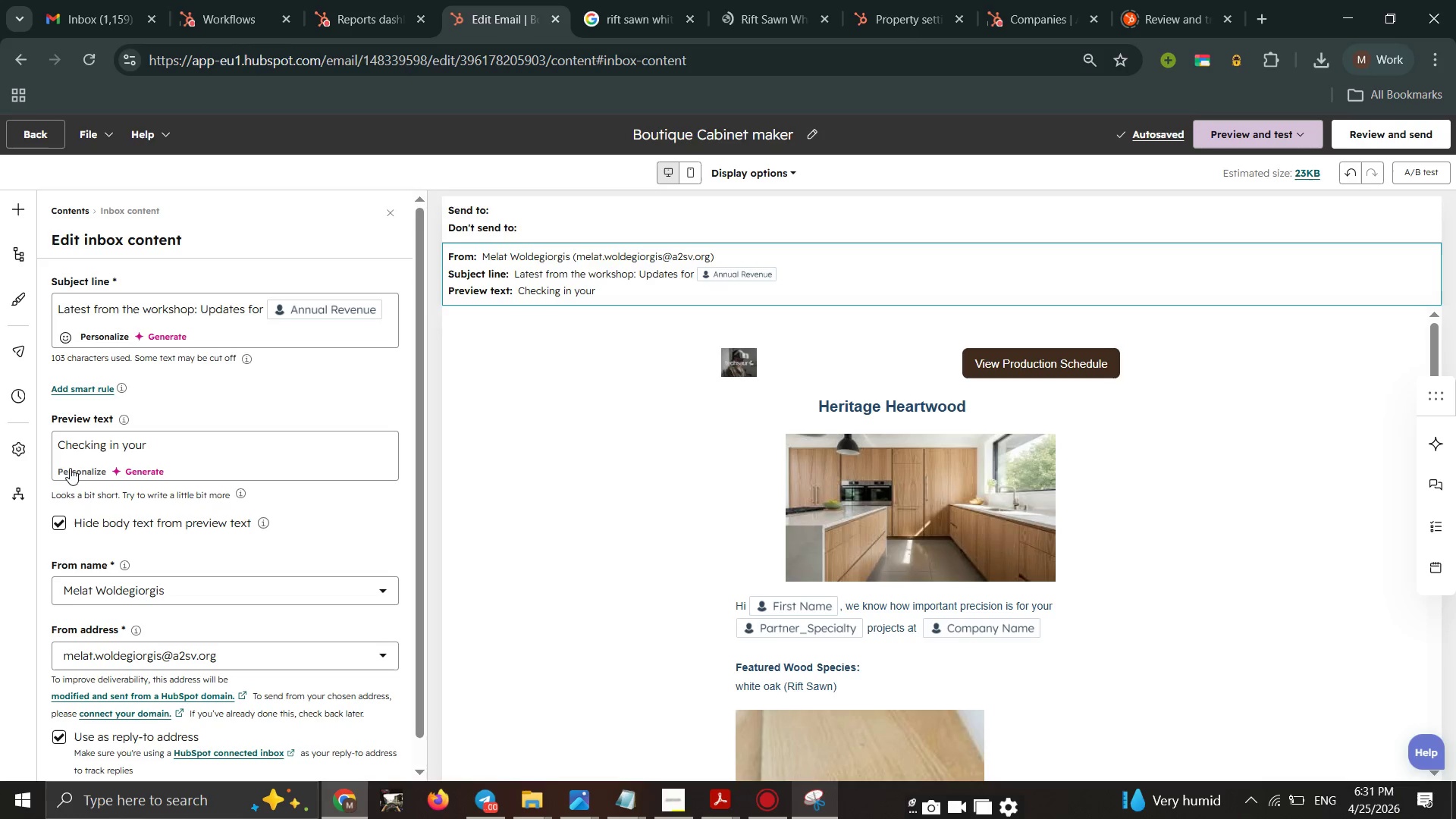 
triple_click([70, 468])
 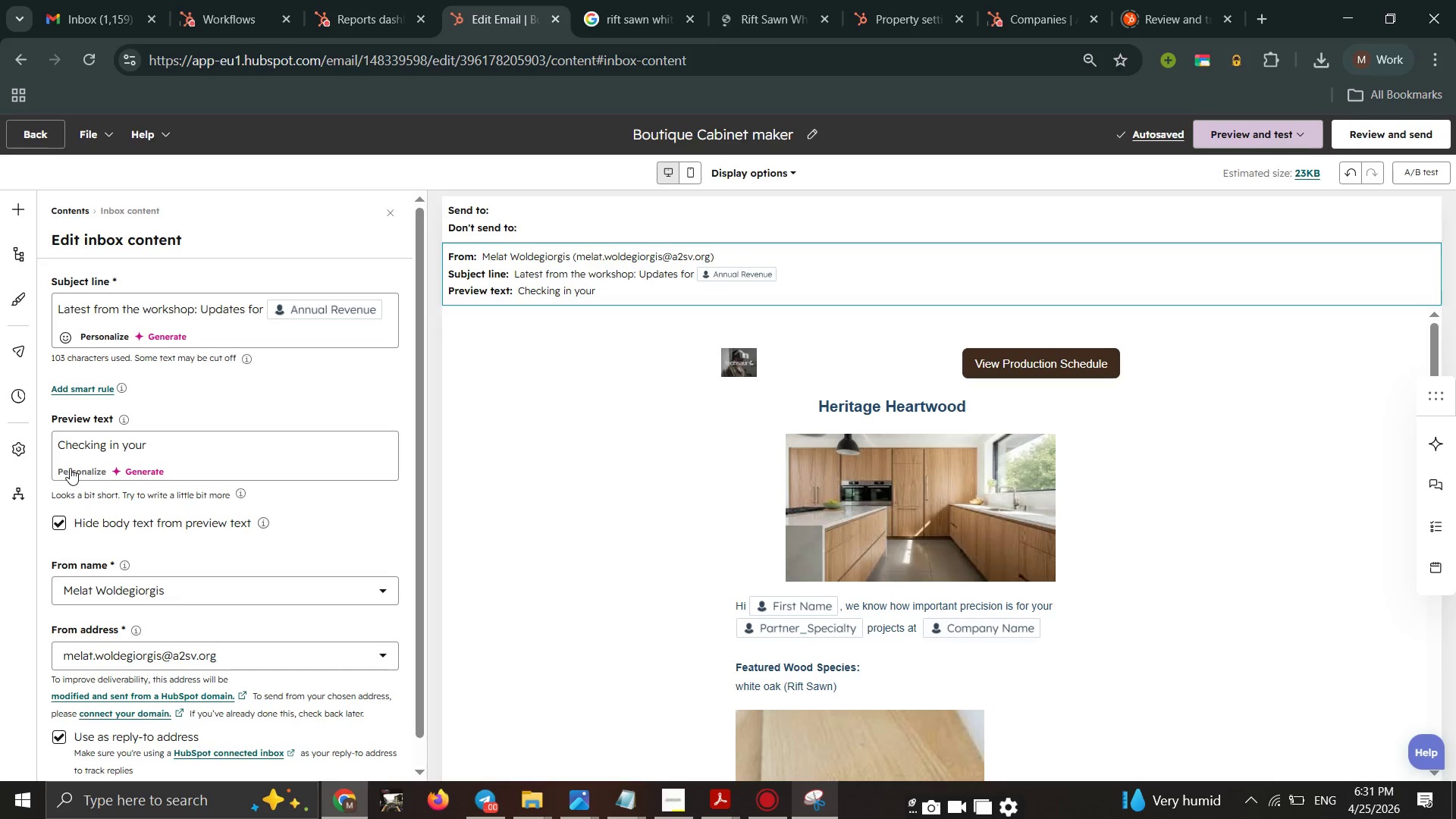 
triple_click([70, 468])
 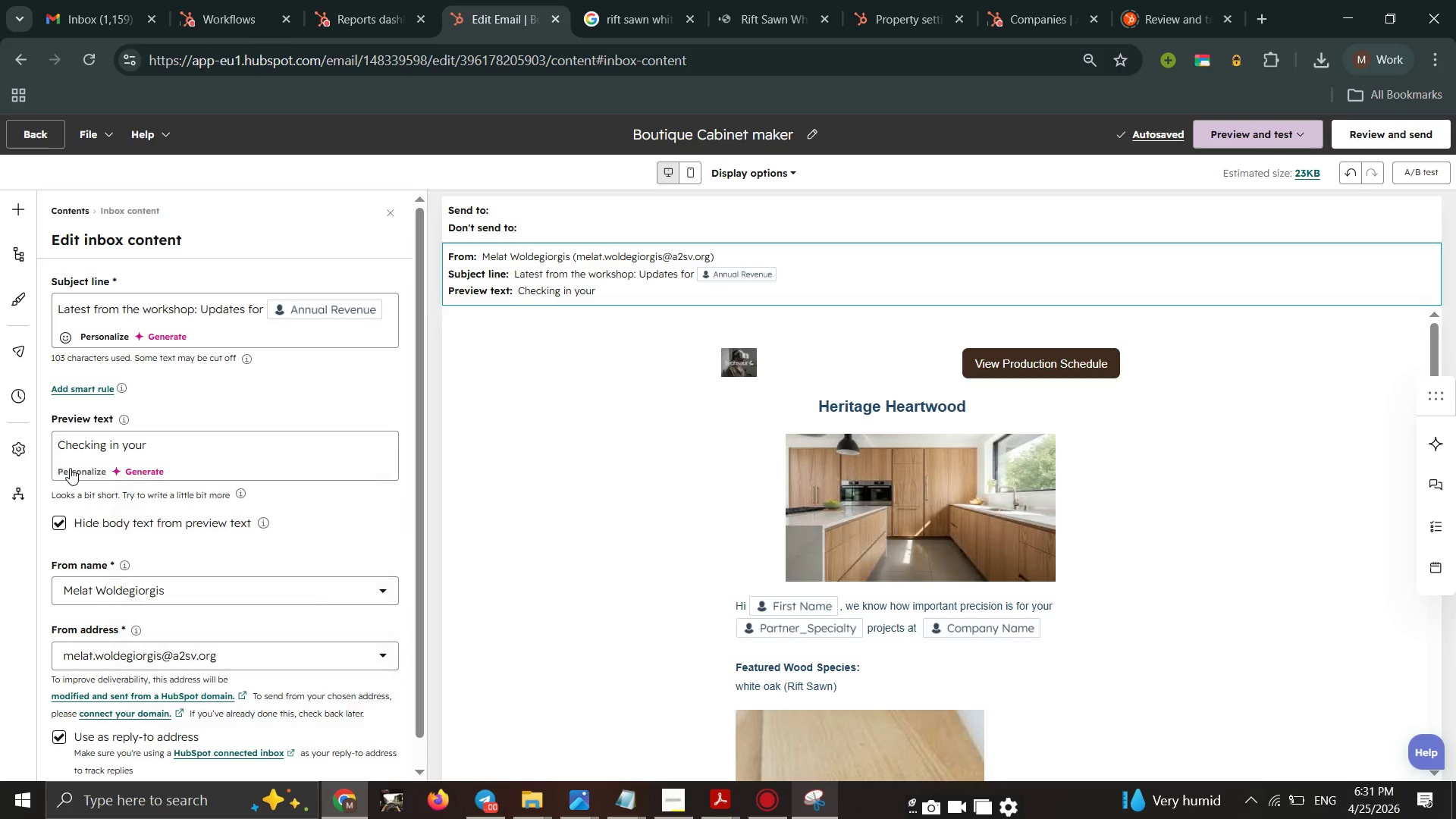 
left_click([70, 468])
 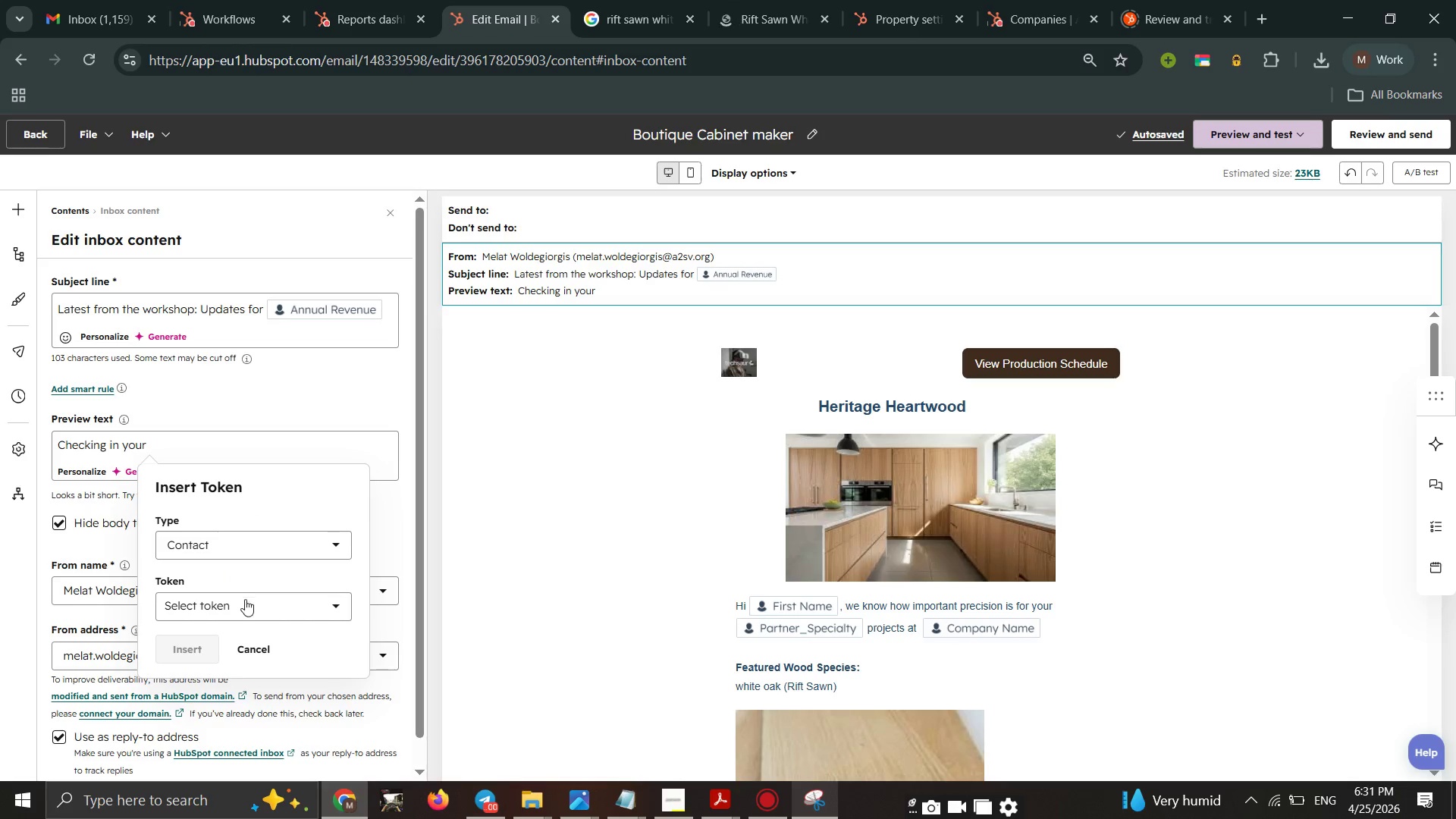 
double_click([245, 600])
 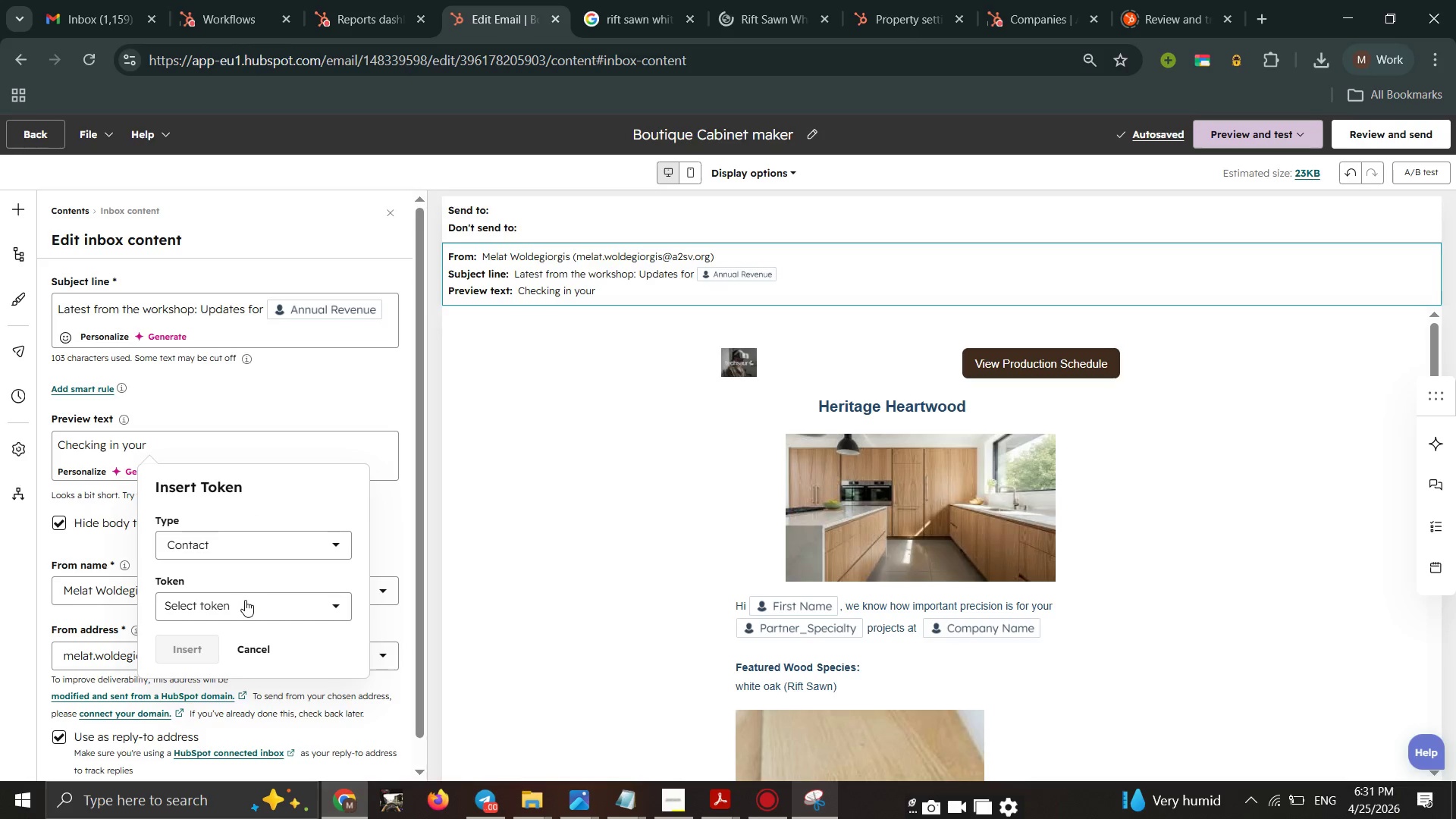 
left_click([245, 600])
 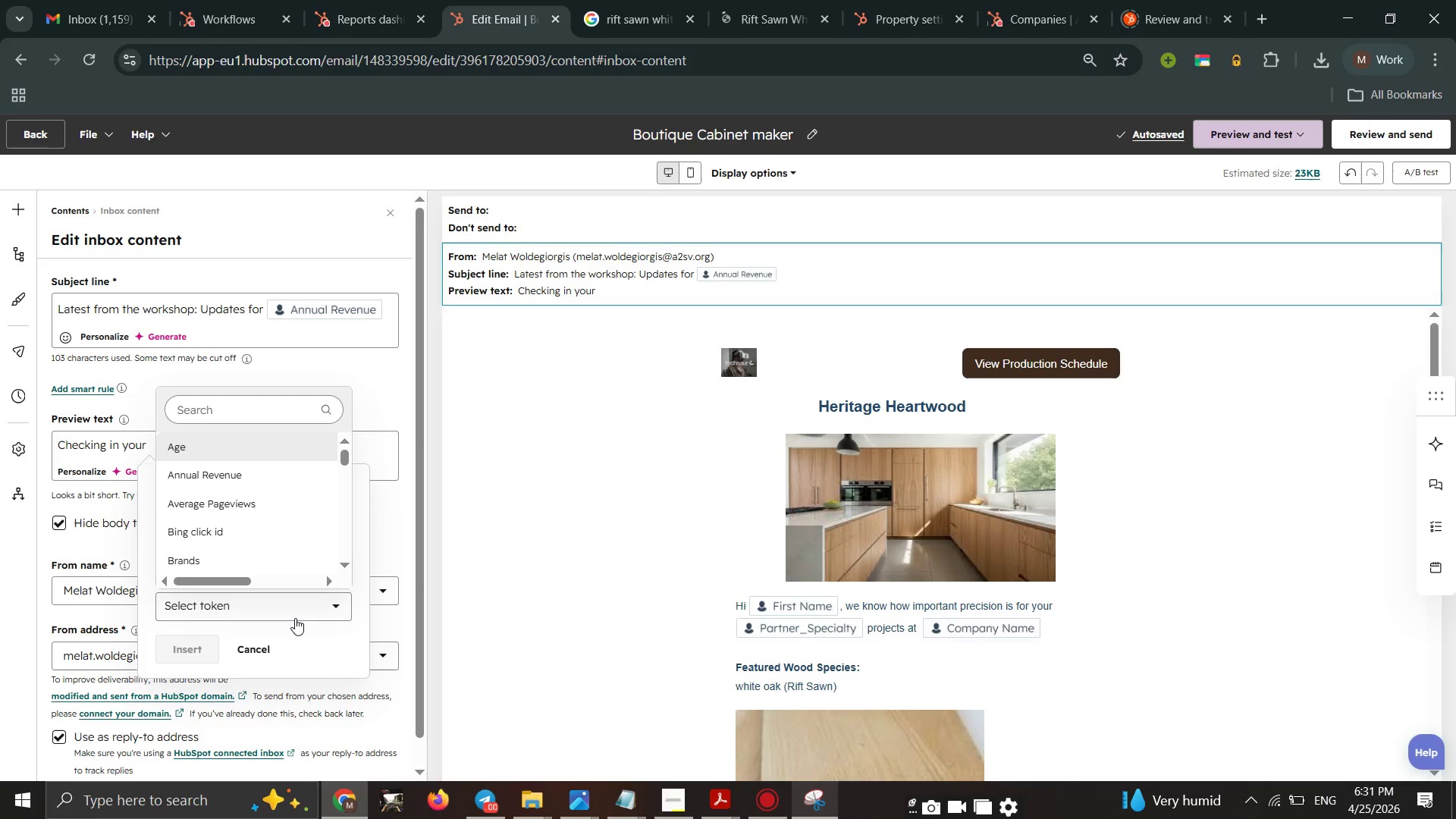 
type(contact)
 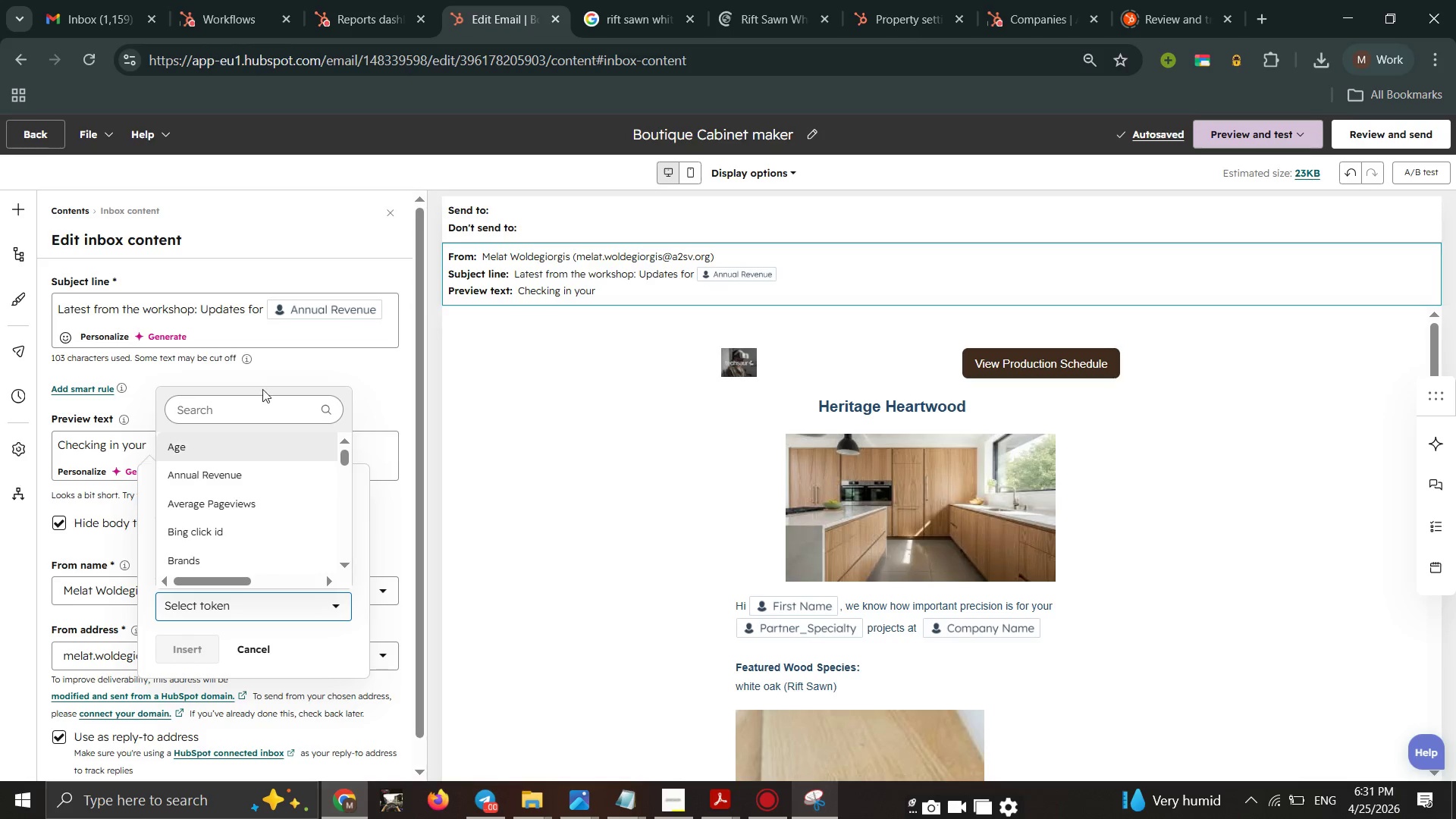 
left_click([240, 405])
 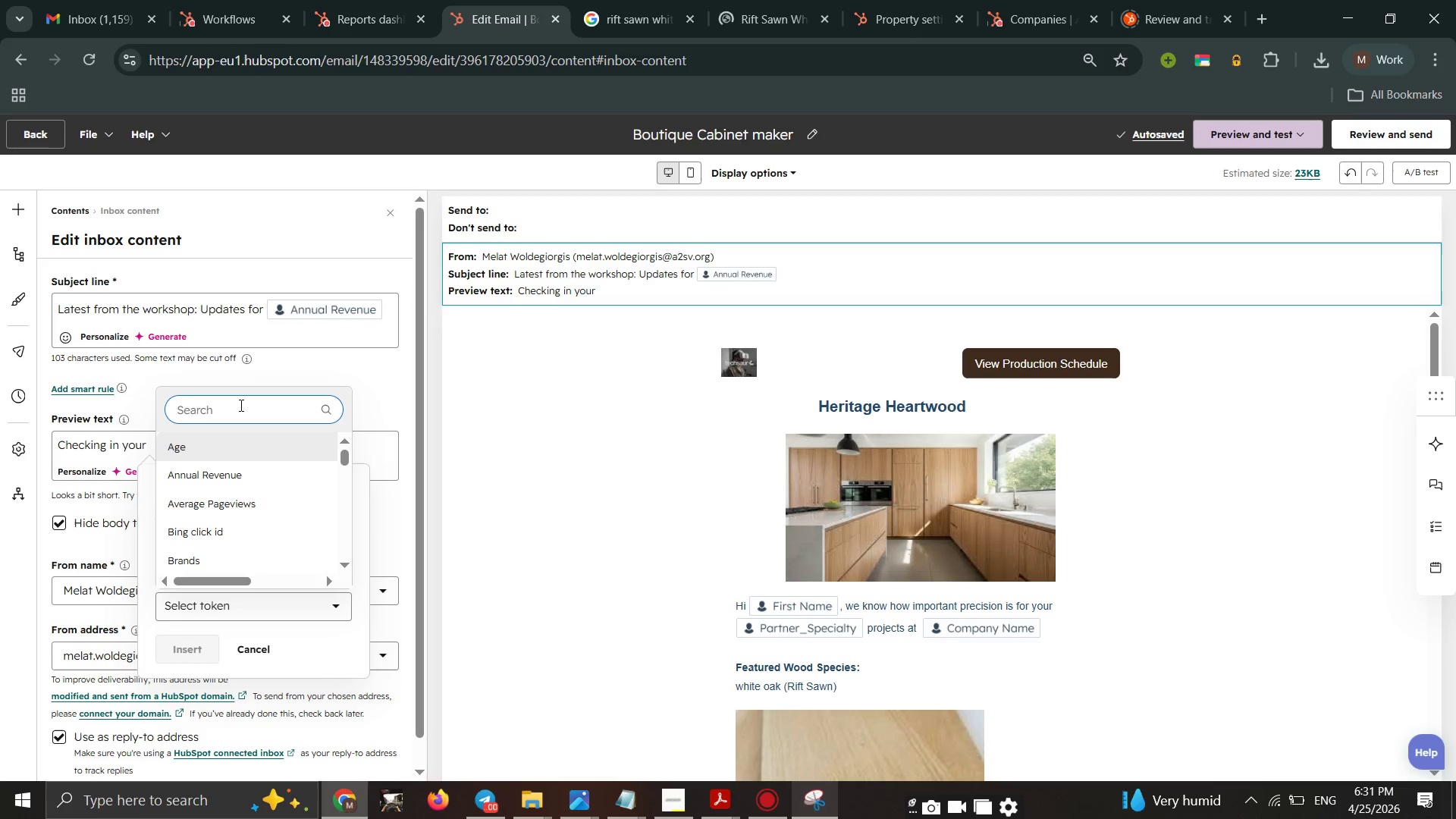 
type(contact)
 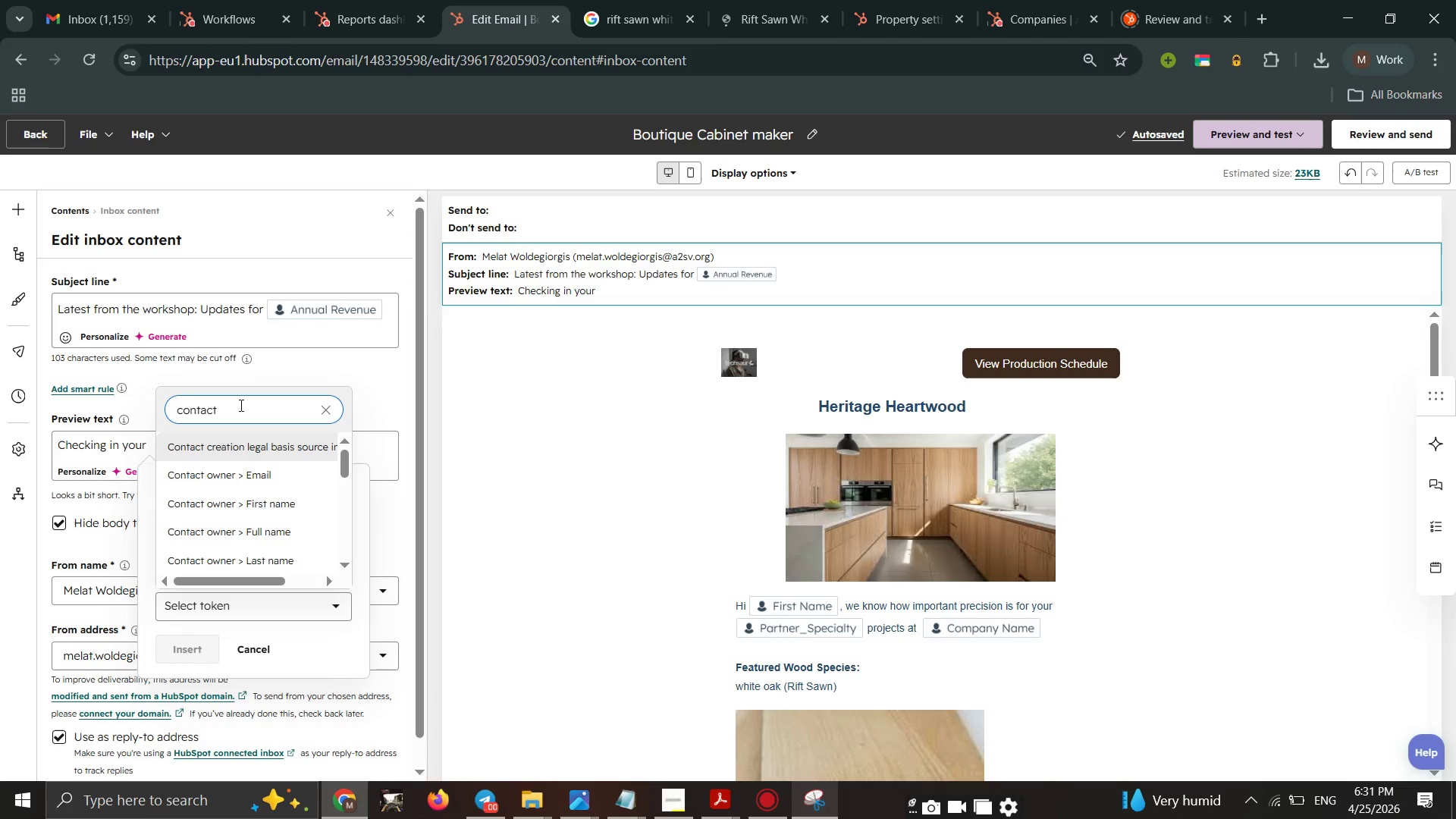 
key(Backspace)
key(Backspace)
key(Backspace)
key(Backspace)
key(Backspace)
key(Backspace)
key(Backspace)
key(Backspace)
key(Backspace)
key(Backspace)
type(partner)
 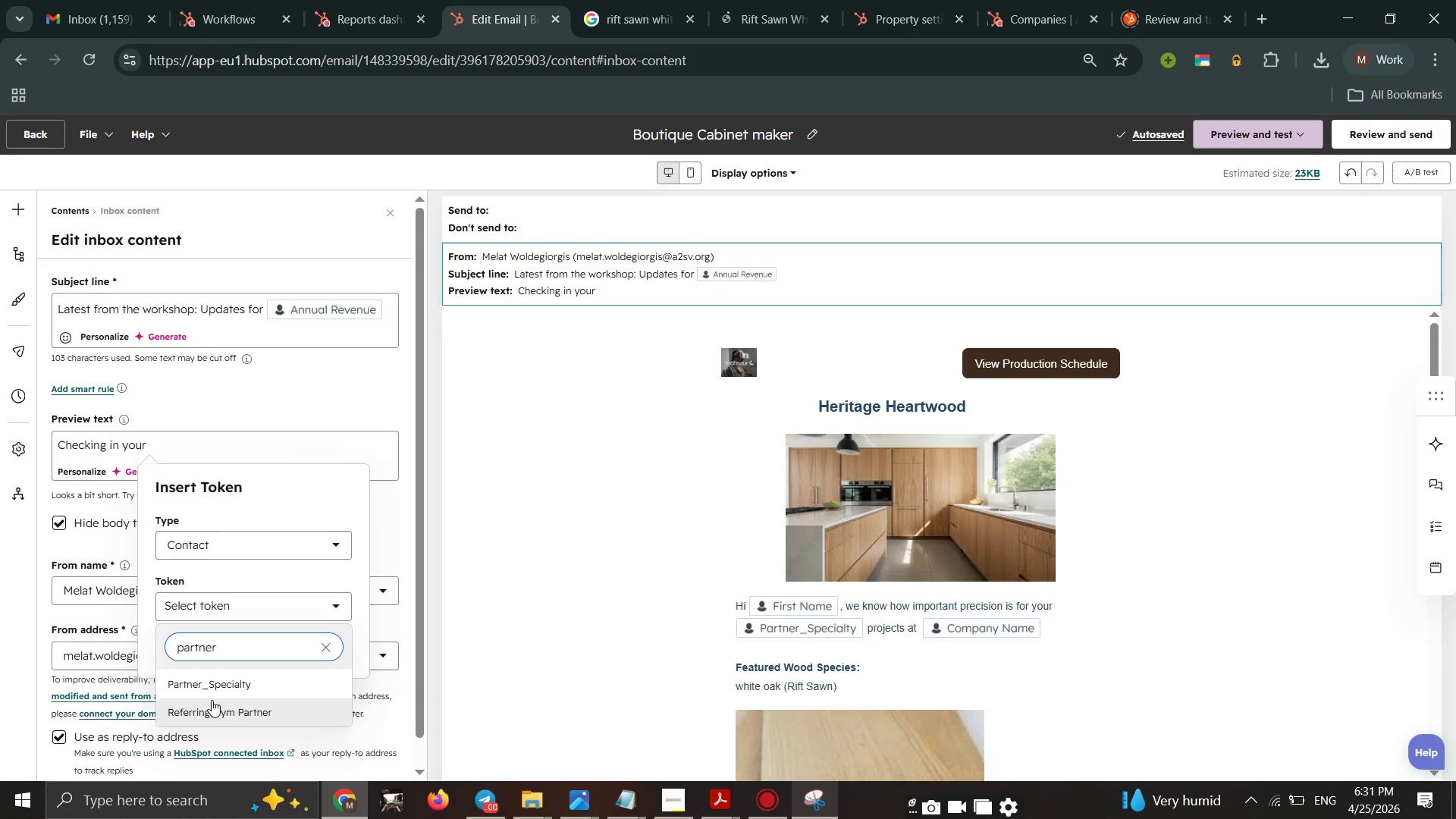 
left_click([227, 686])
 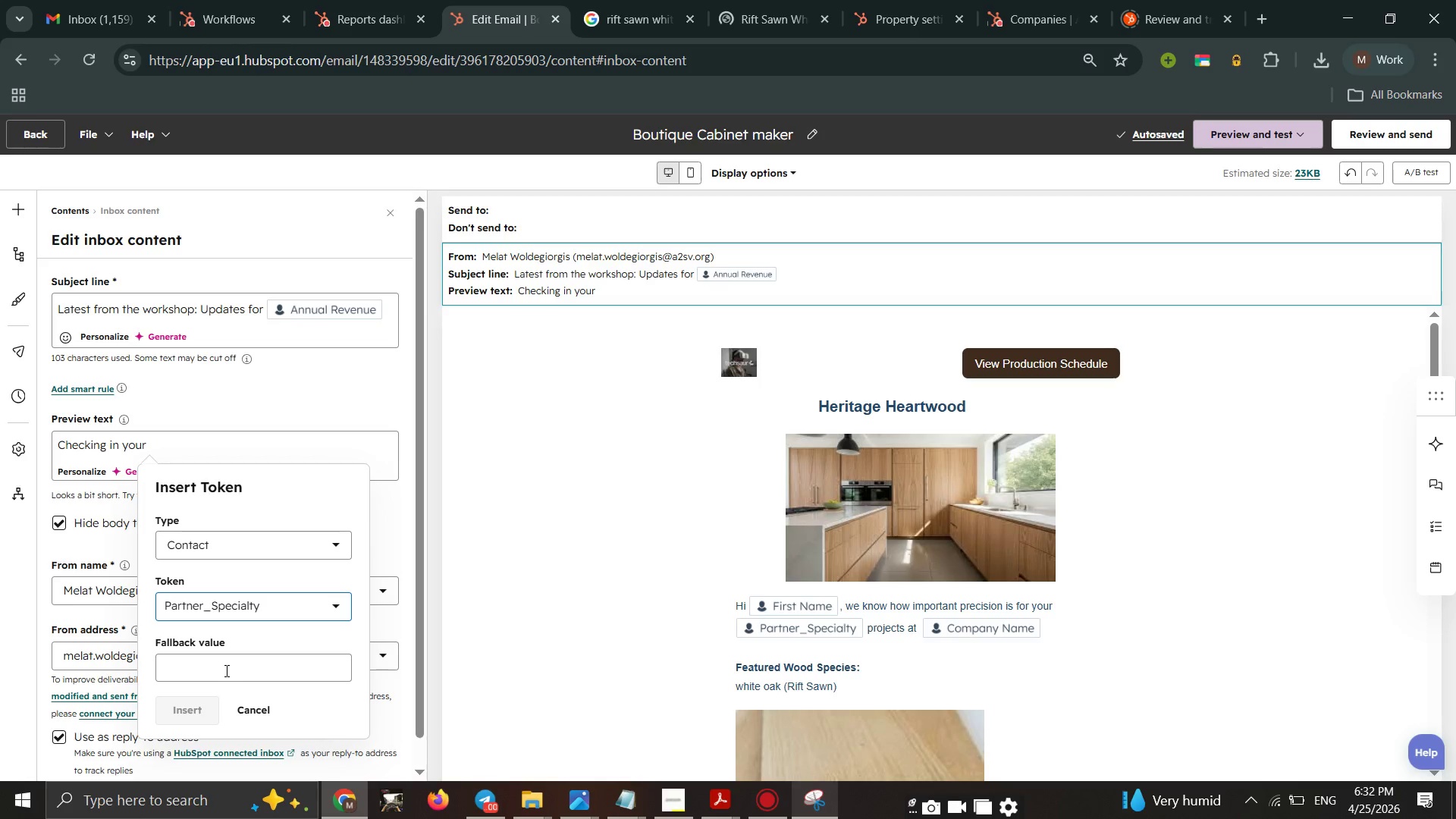 
left_click([225, 675])
 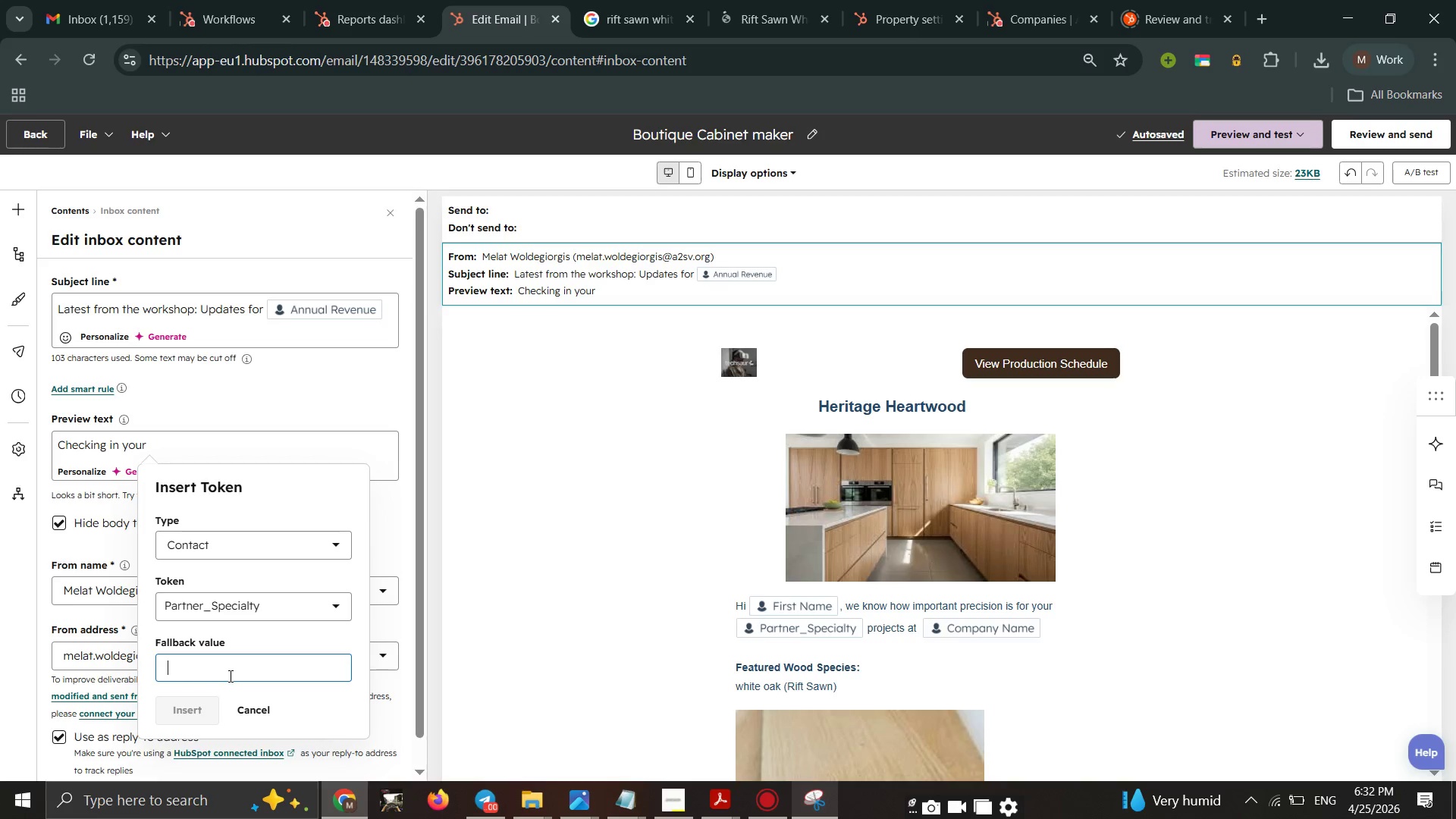 
type(Up)
key(Backspace)
key(Backspace)
key(Backspace)
type(upcoming)
 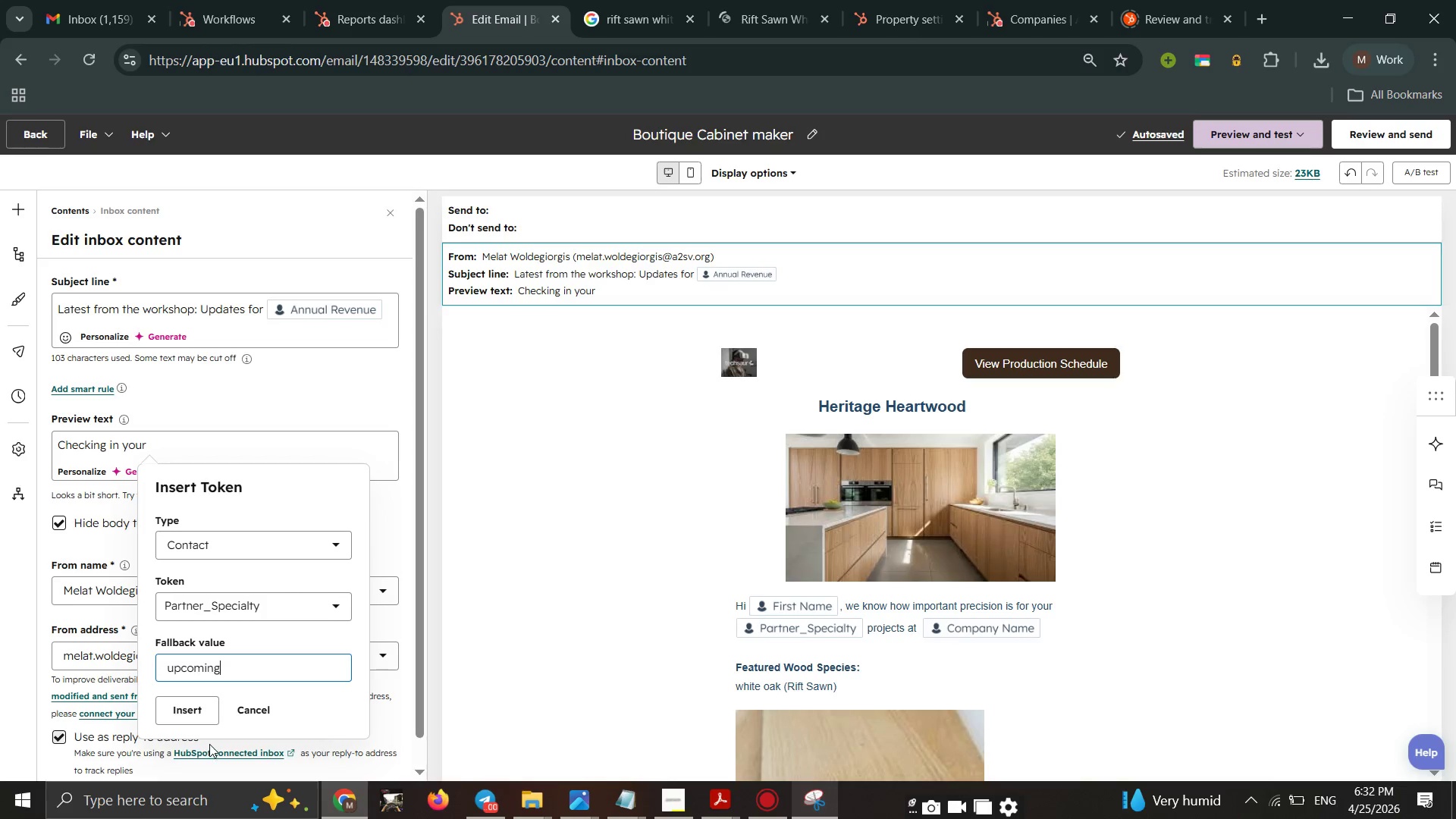 
left_click_drag(start_coordinate=[204, 708], to_coordinate=[200, 708])
 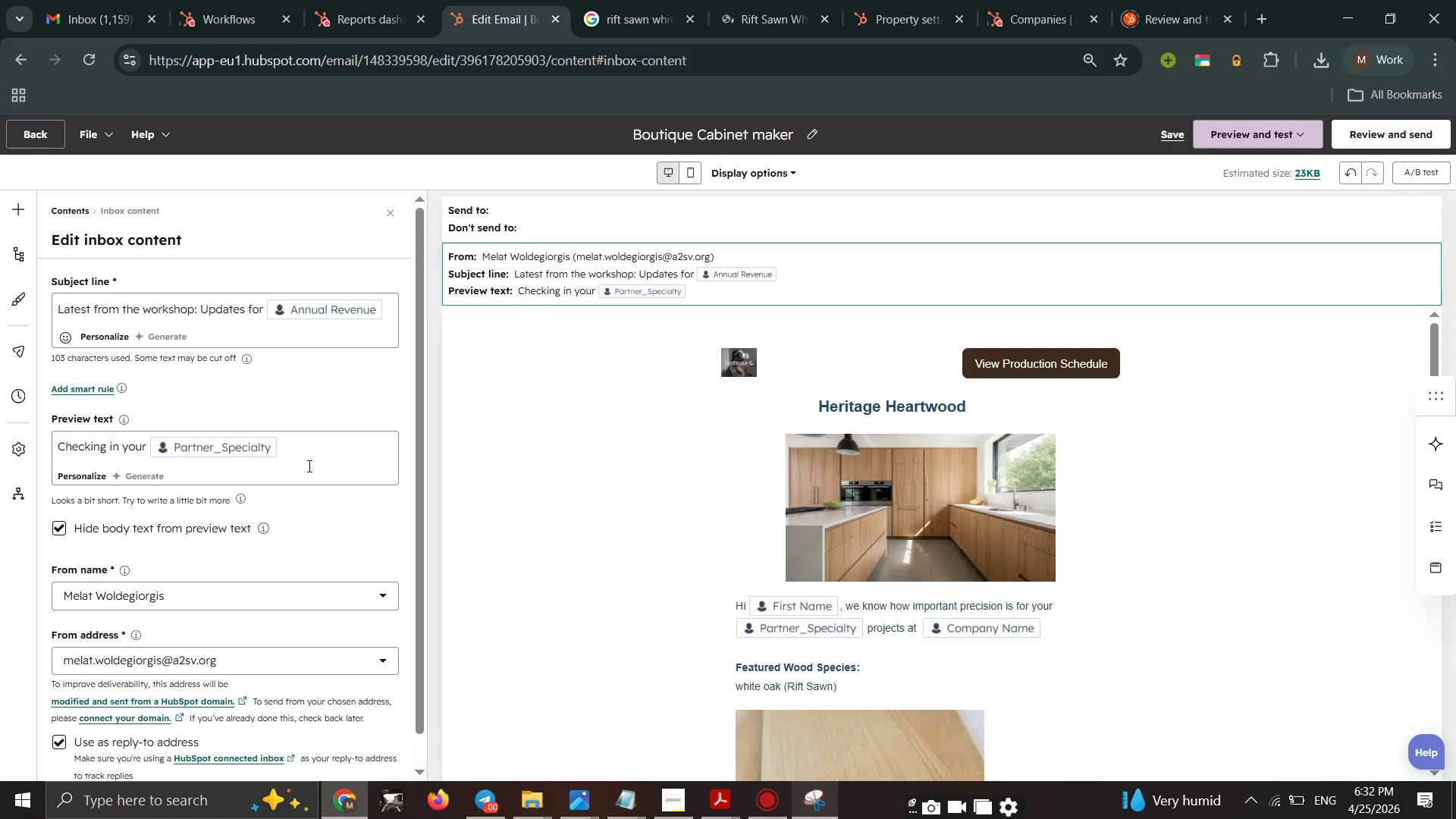 
type( projects, )
 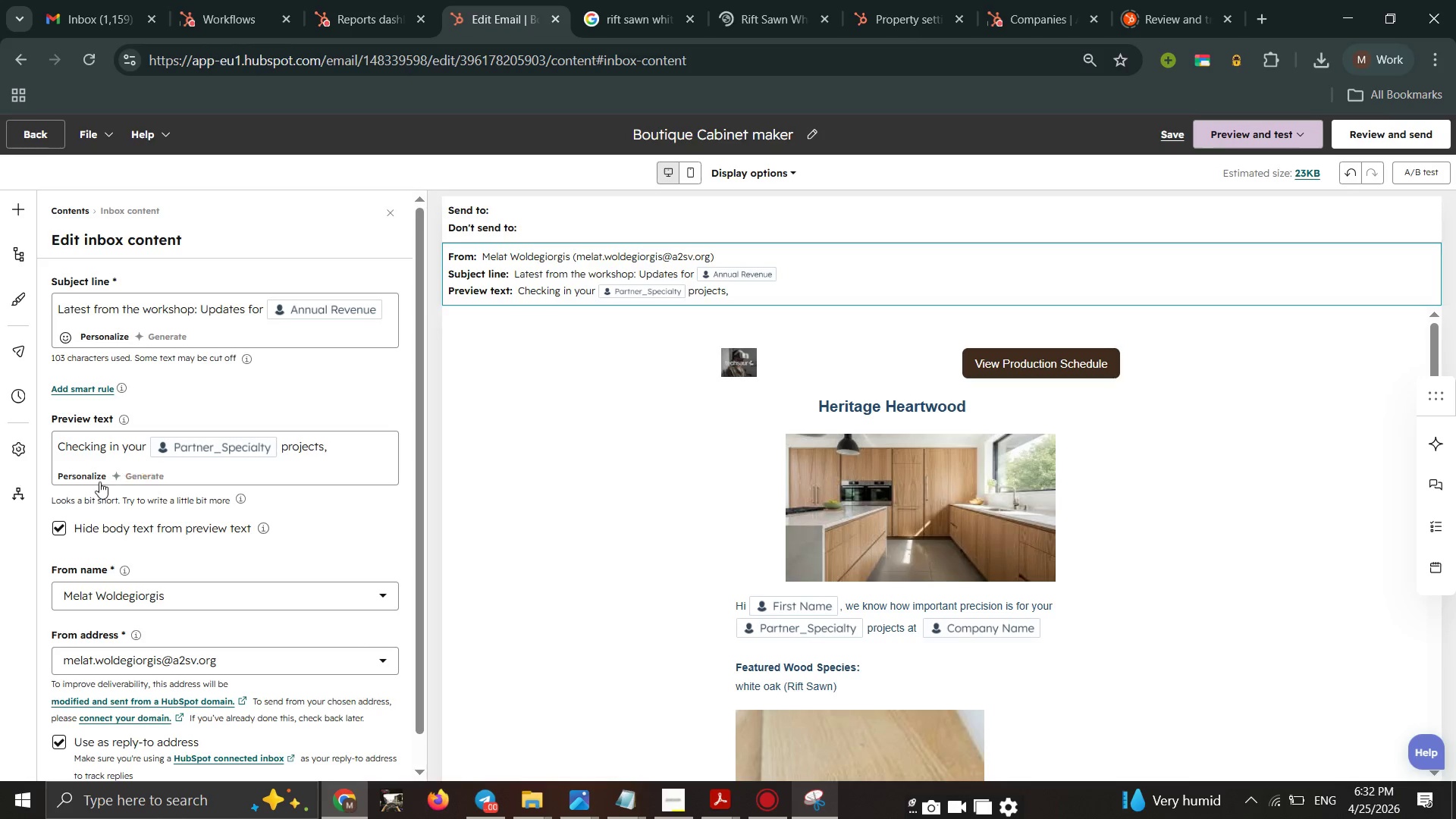 
left_click([89, 473])
 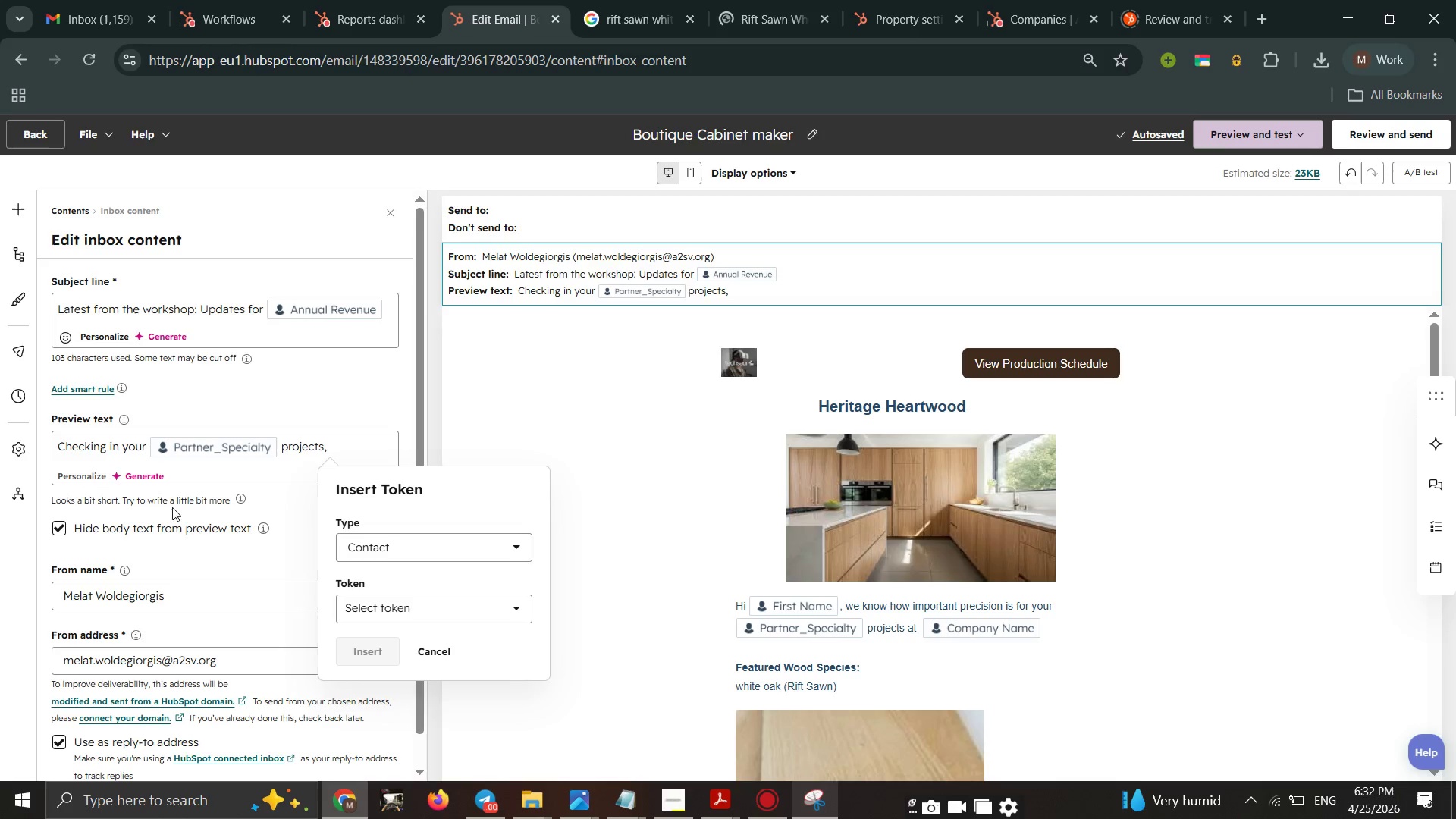 
double_click([374, 611])
 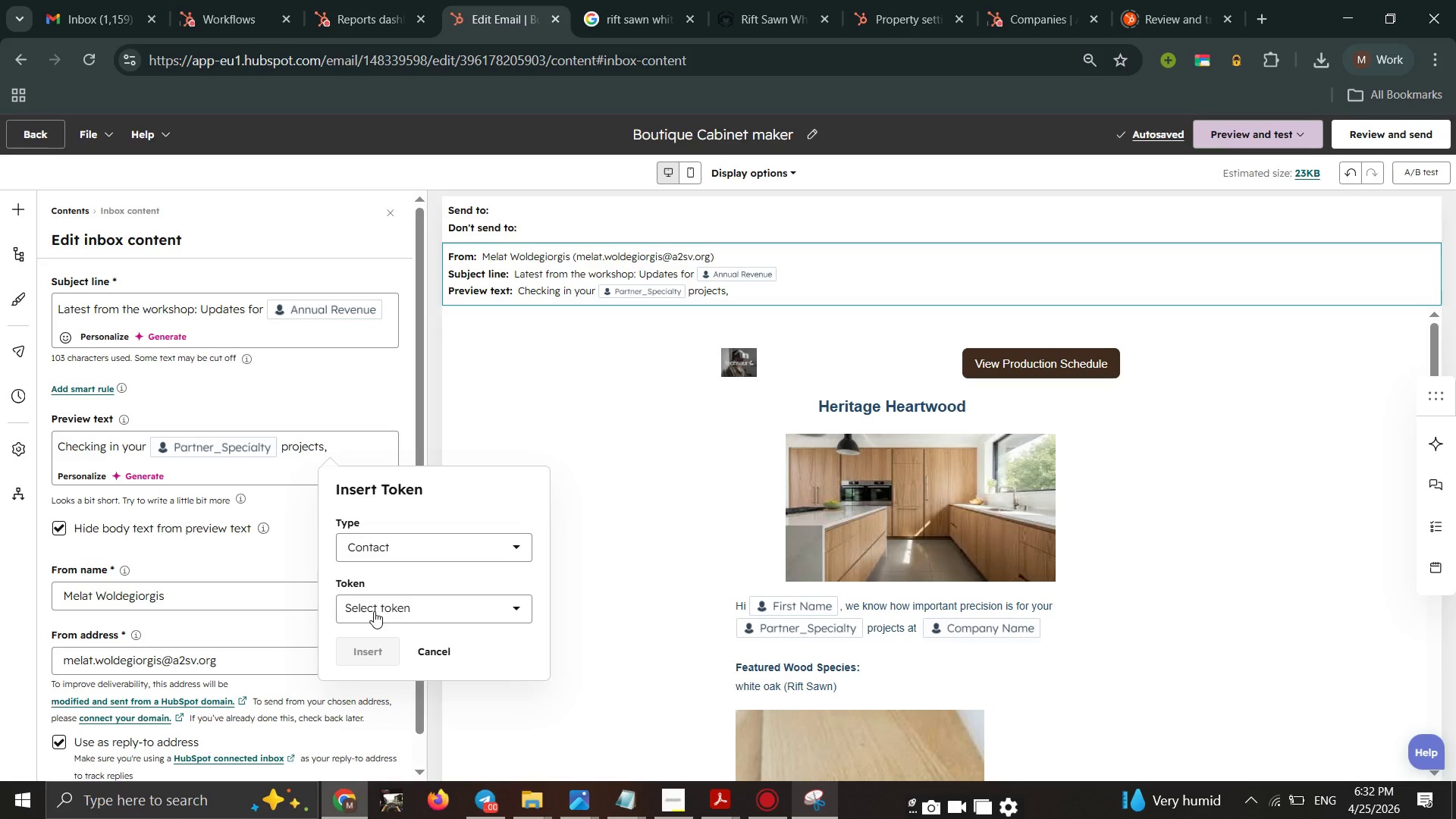 
left_click([374, 611])
 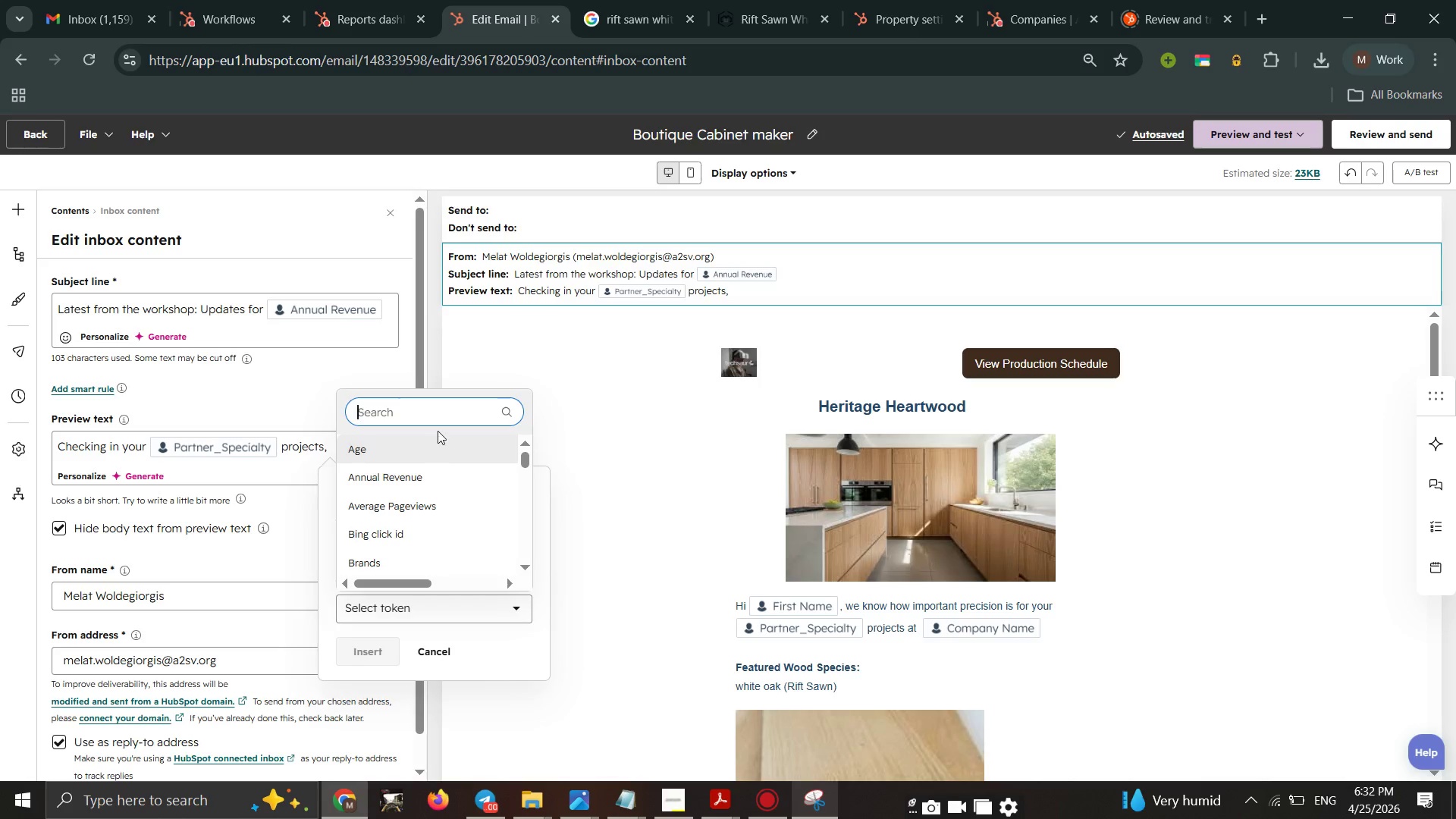 
left_click([441, 420])
 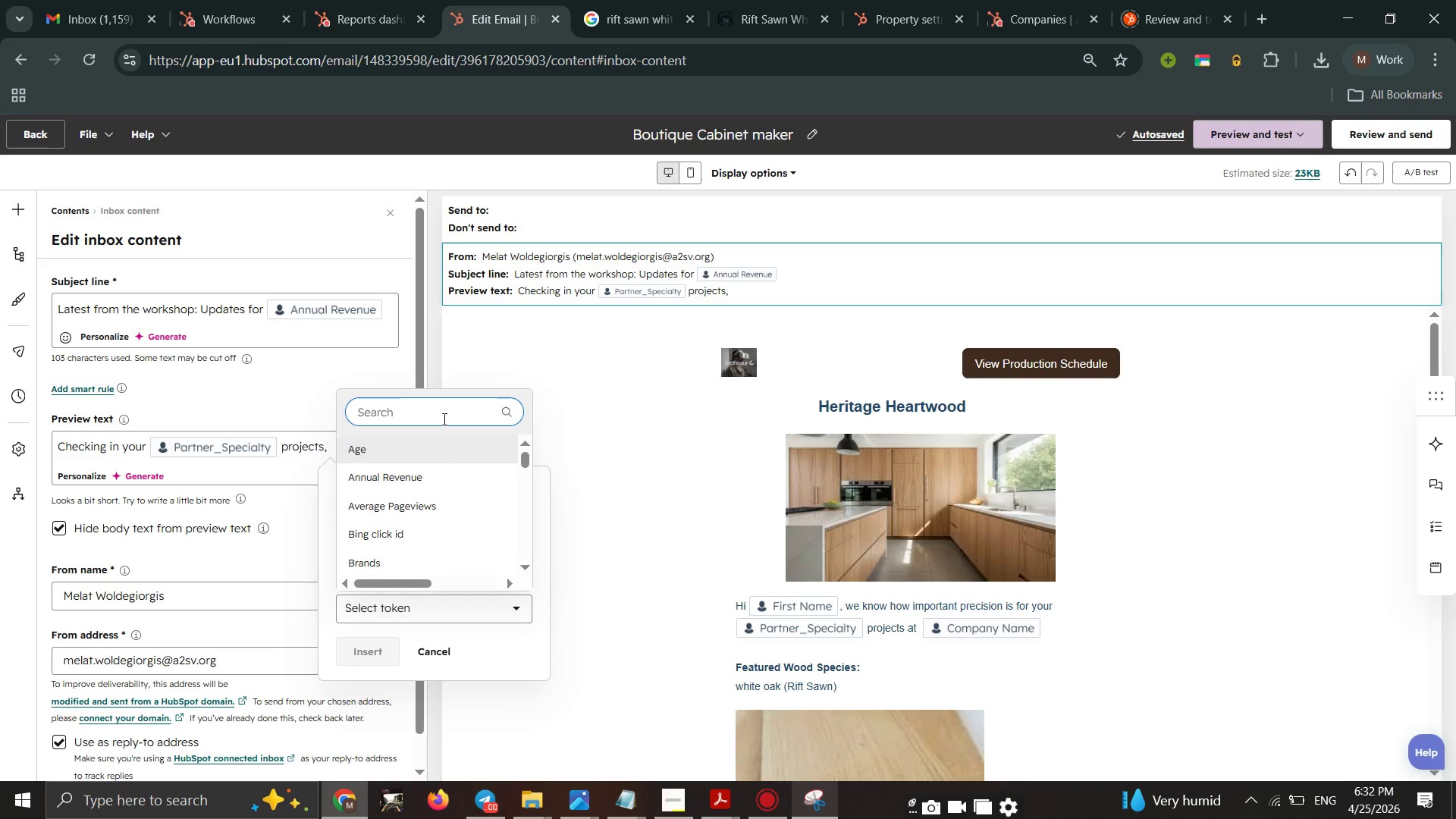 
type(name)
 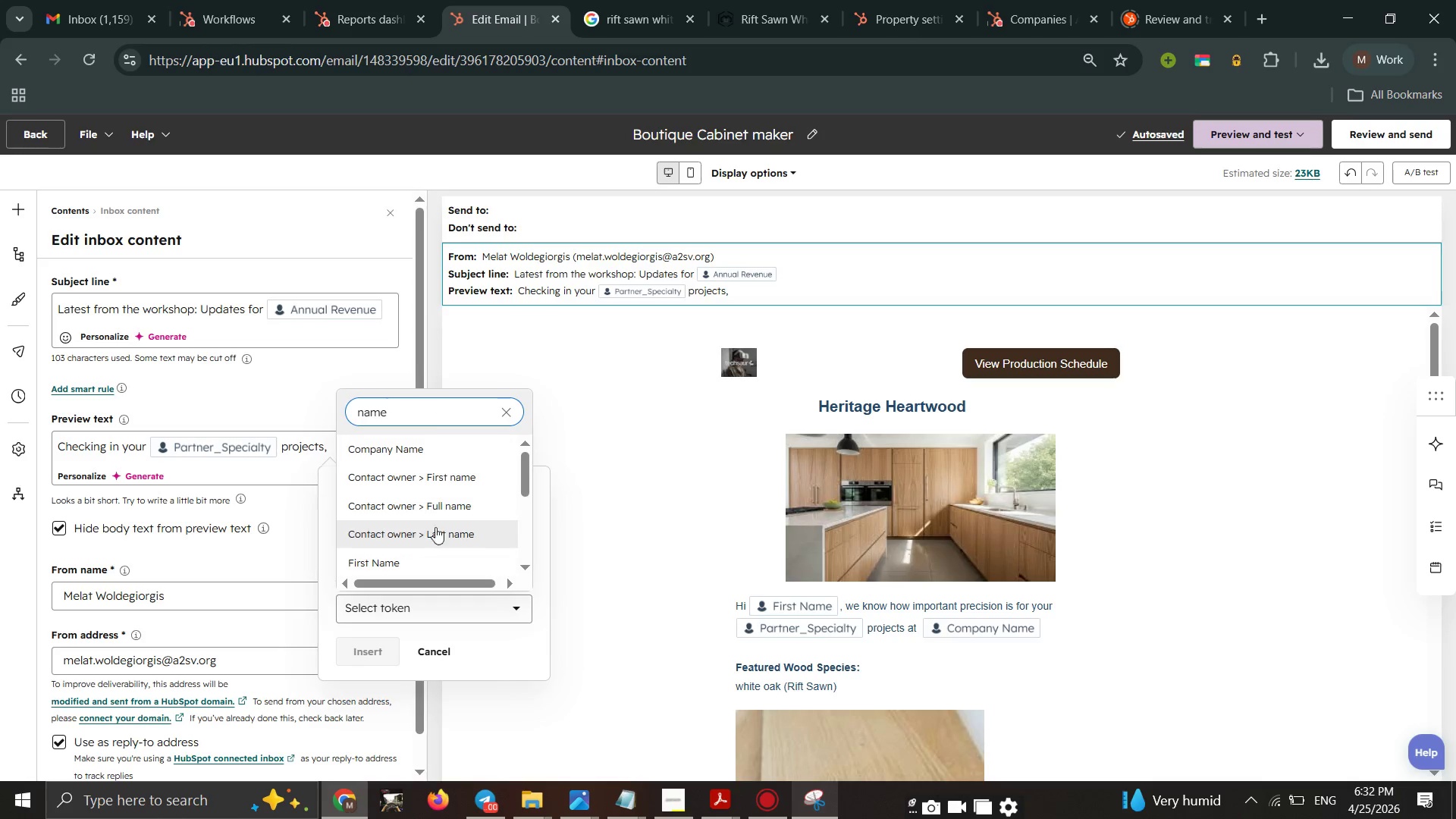 
left_click([428, 560])
 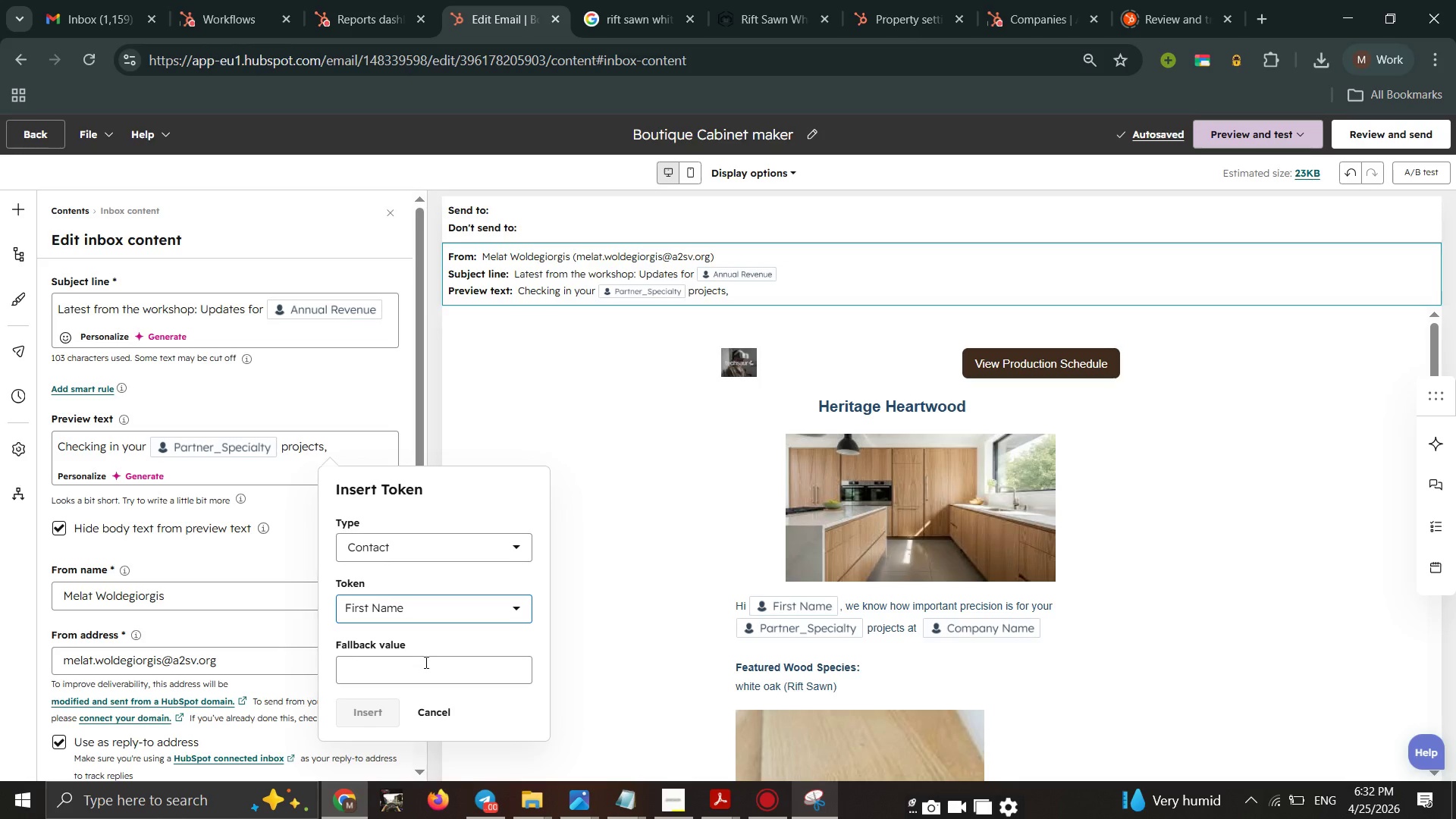 
left_click([425, 662])
 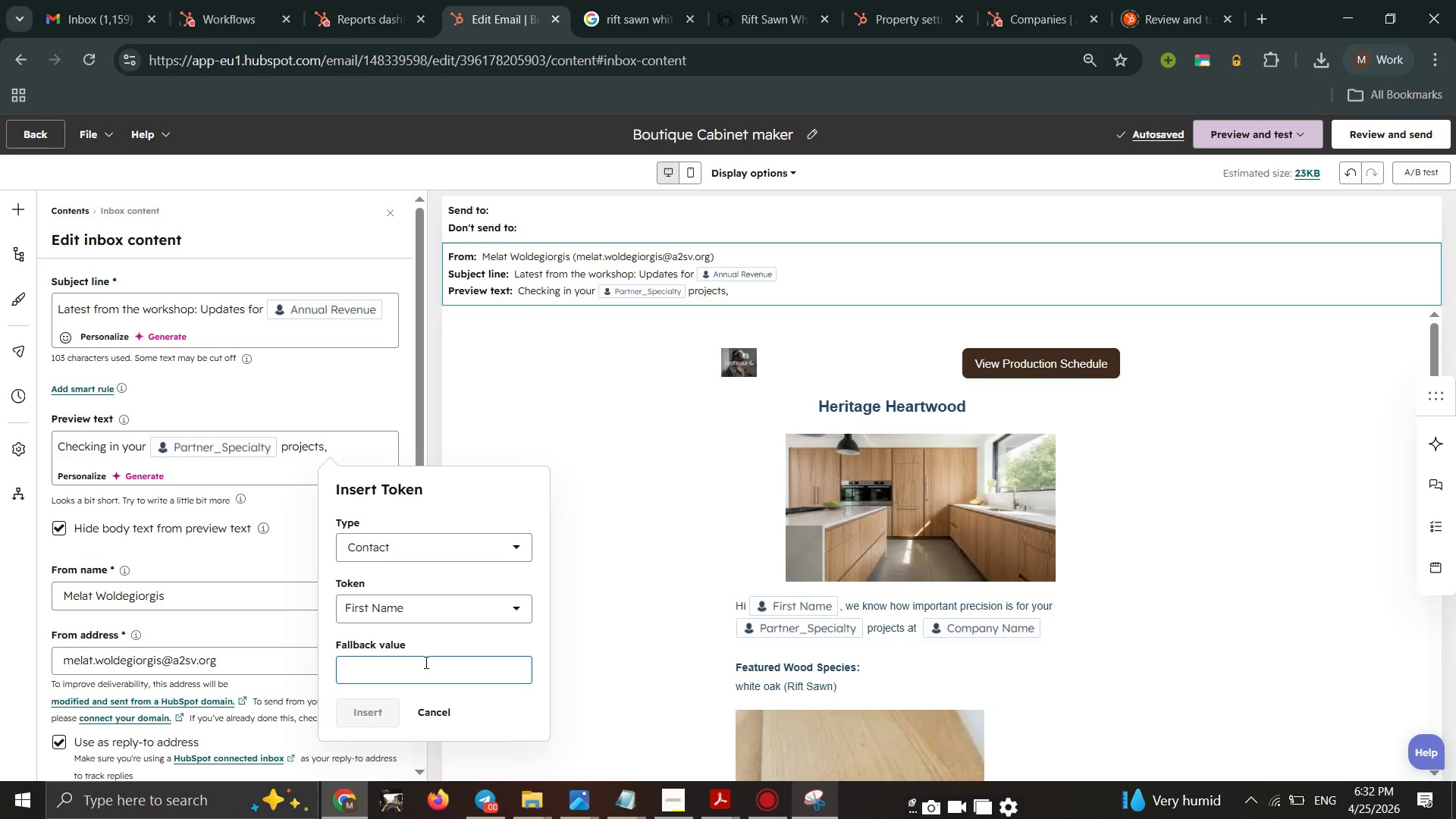 
wait(8.49)
 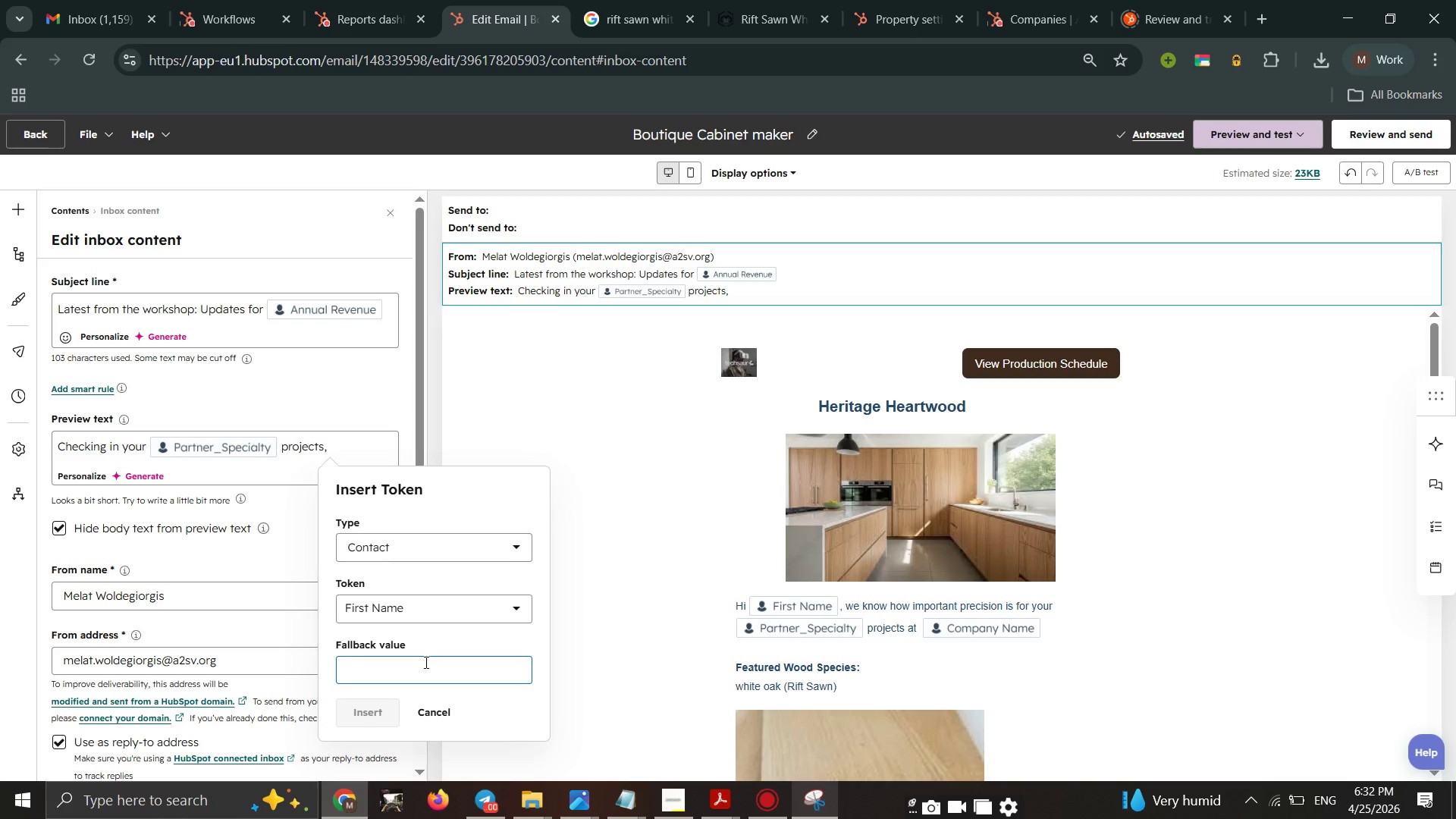 
type(zoes)
 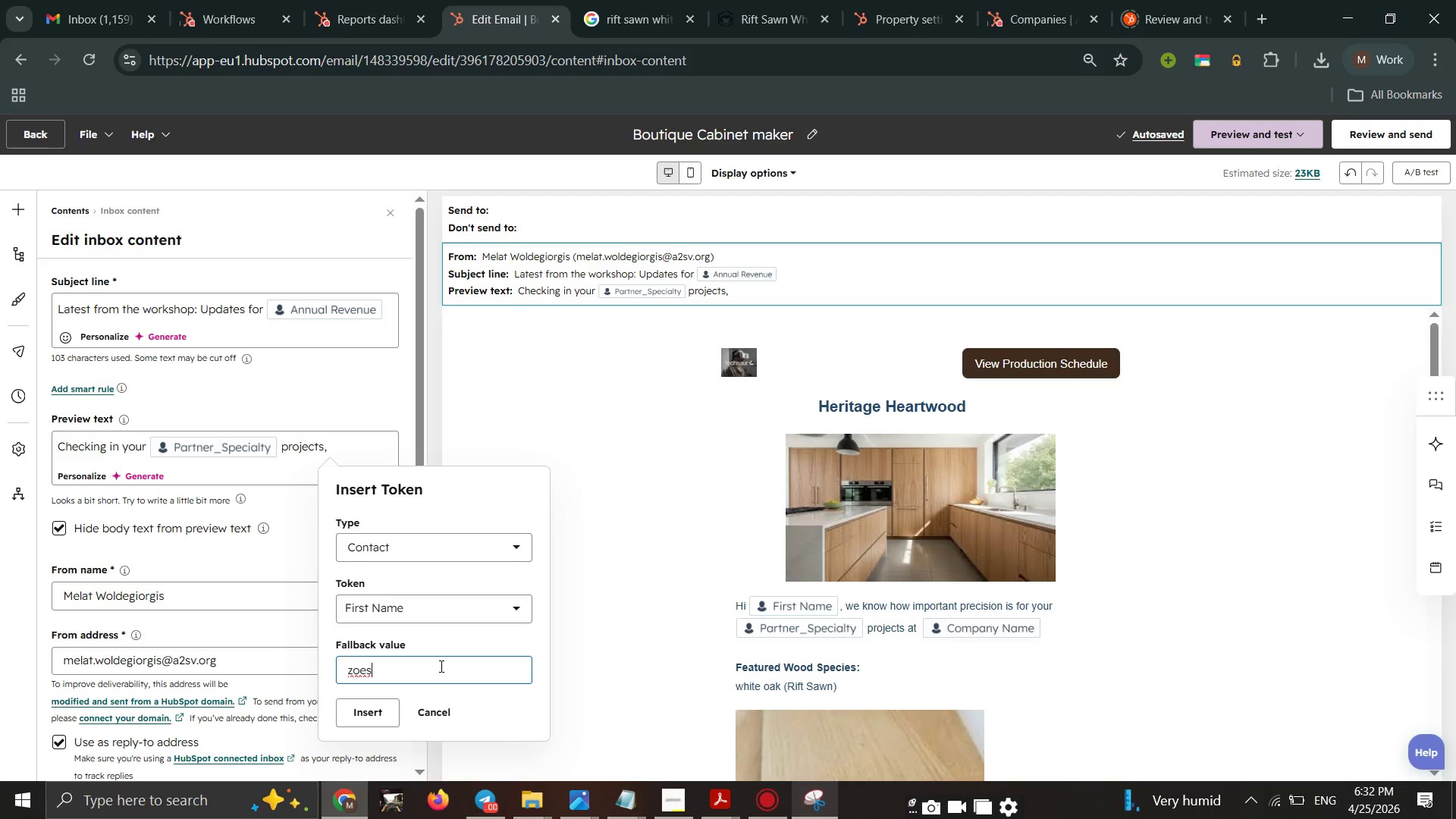 
key(Backspace)
 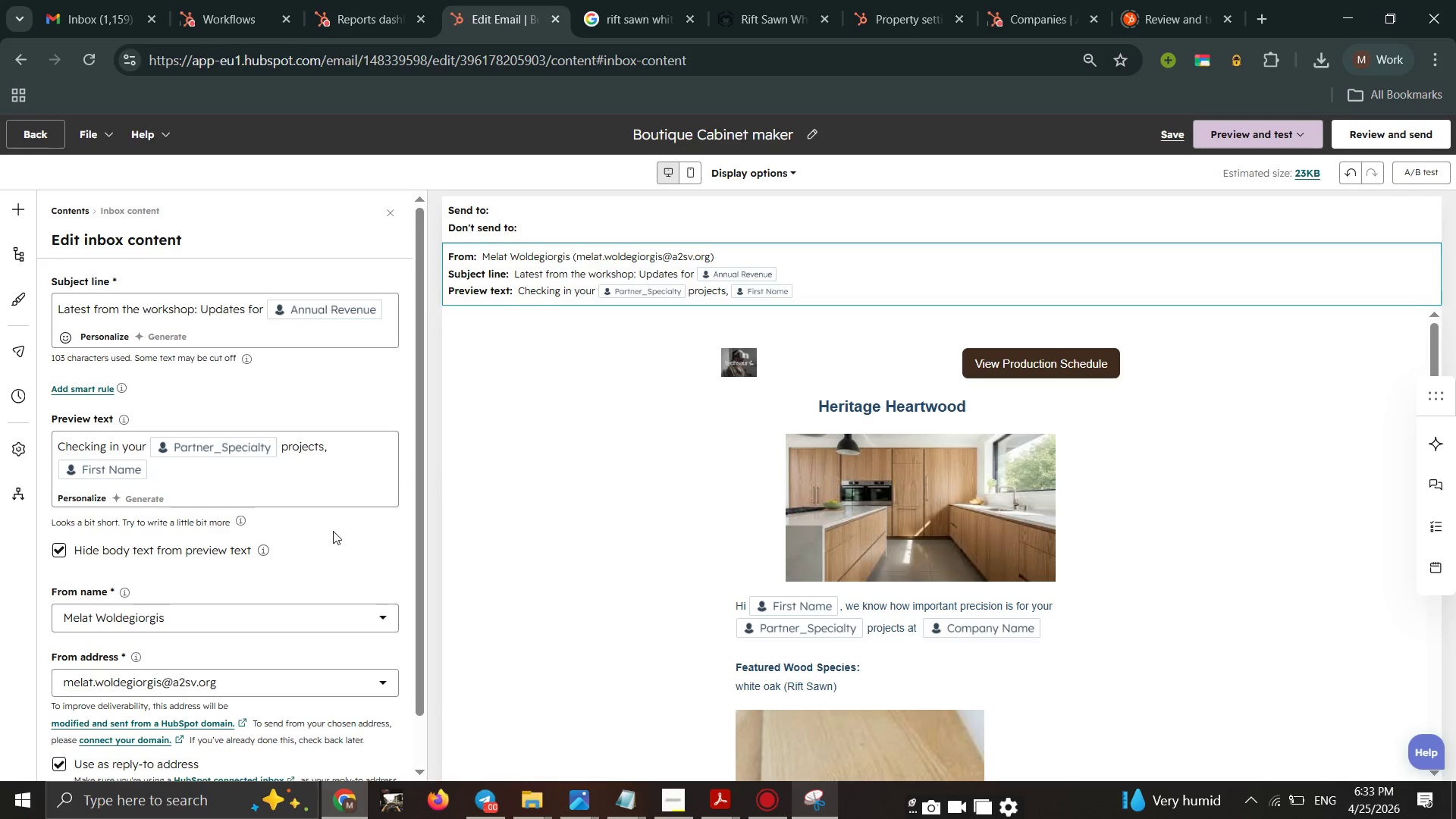 
type(. Our current lead time is 608)
key(Backspace)
key(Backspace)
type(-8 weeks.)
 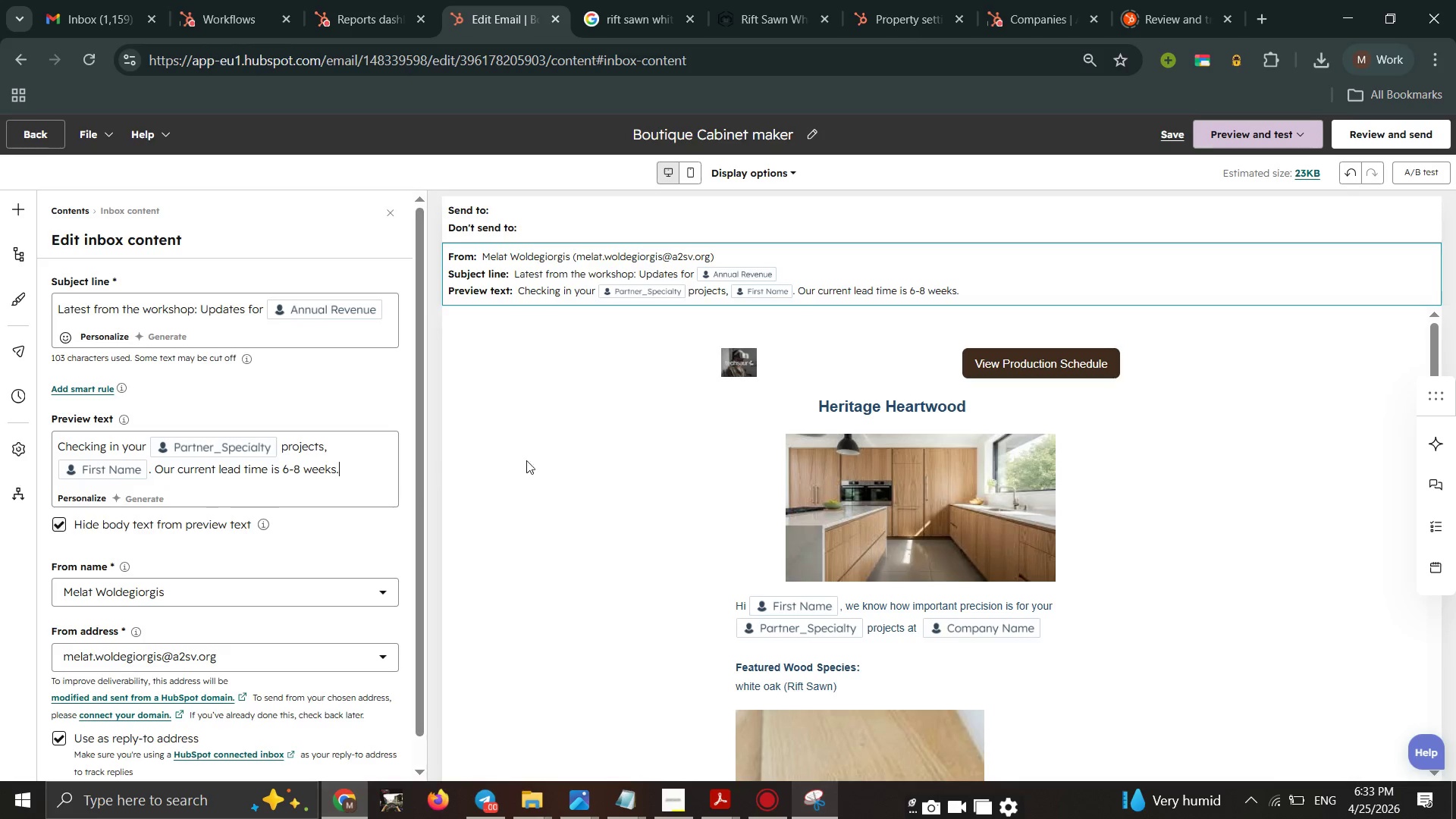 
left_click([569, 452])
 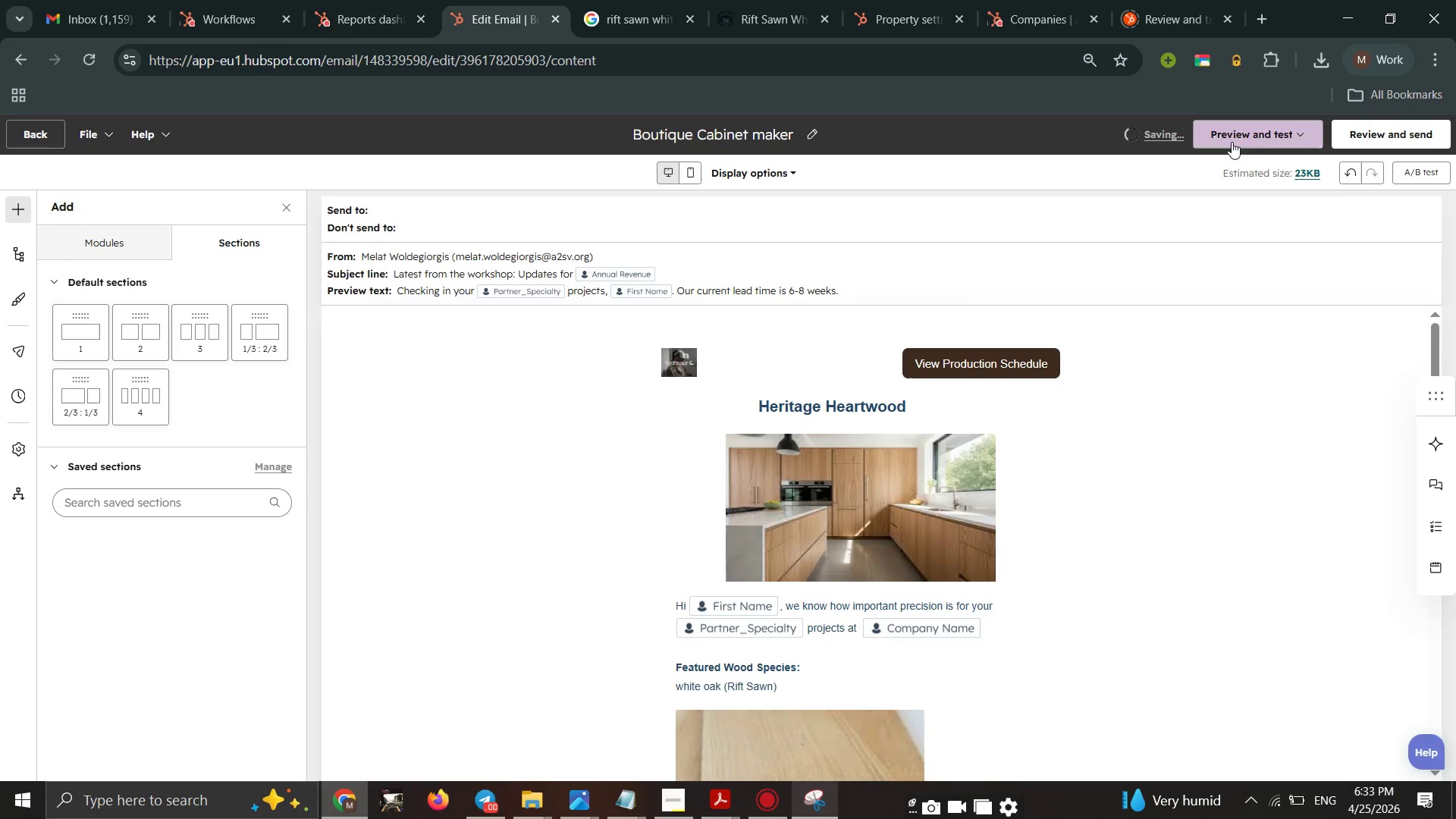 
left_click([1257, 142])
 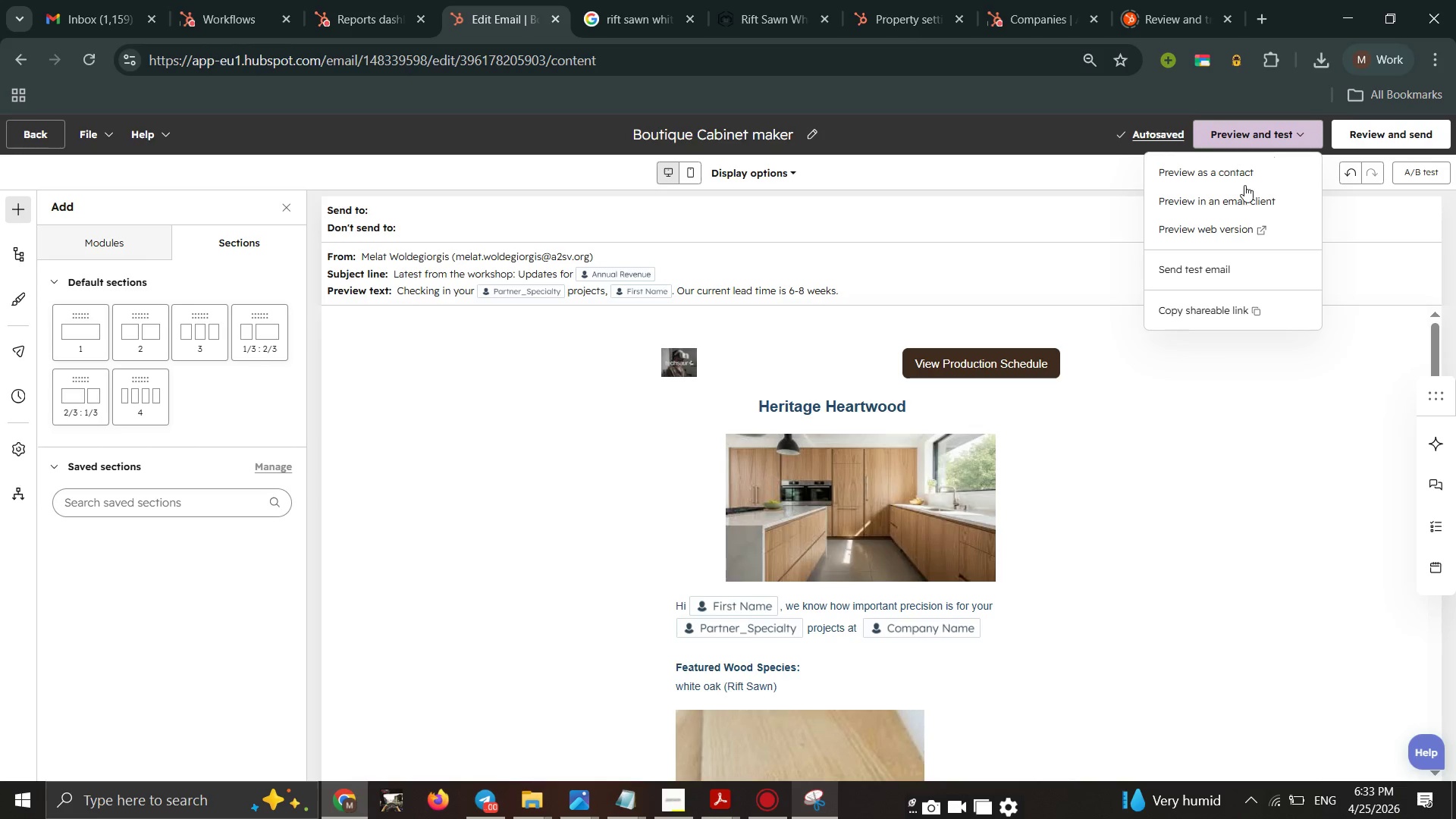 
left_click([1244, 185])
 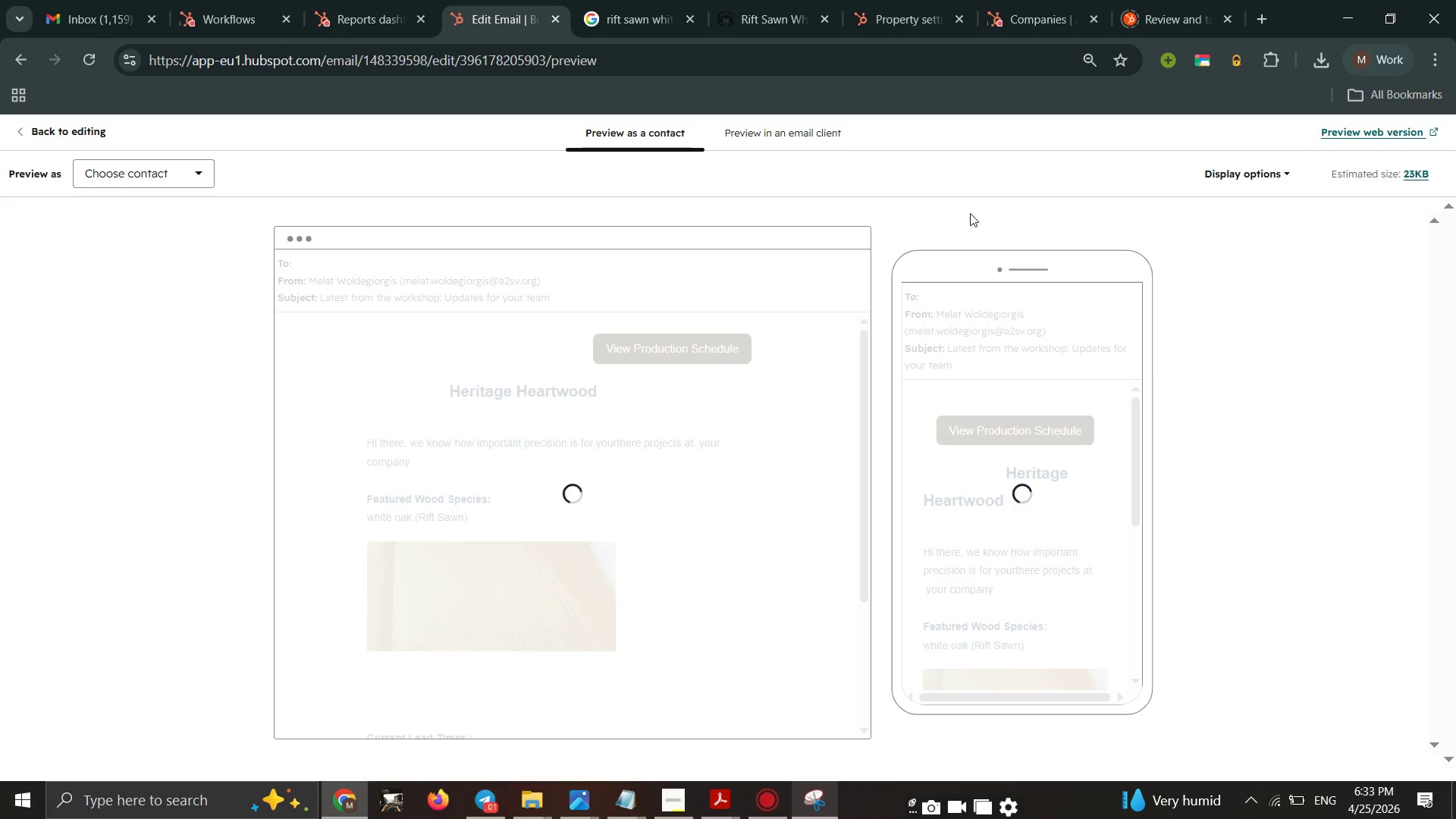 
wait(9.94)
 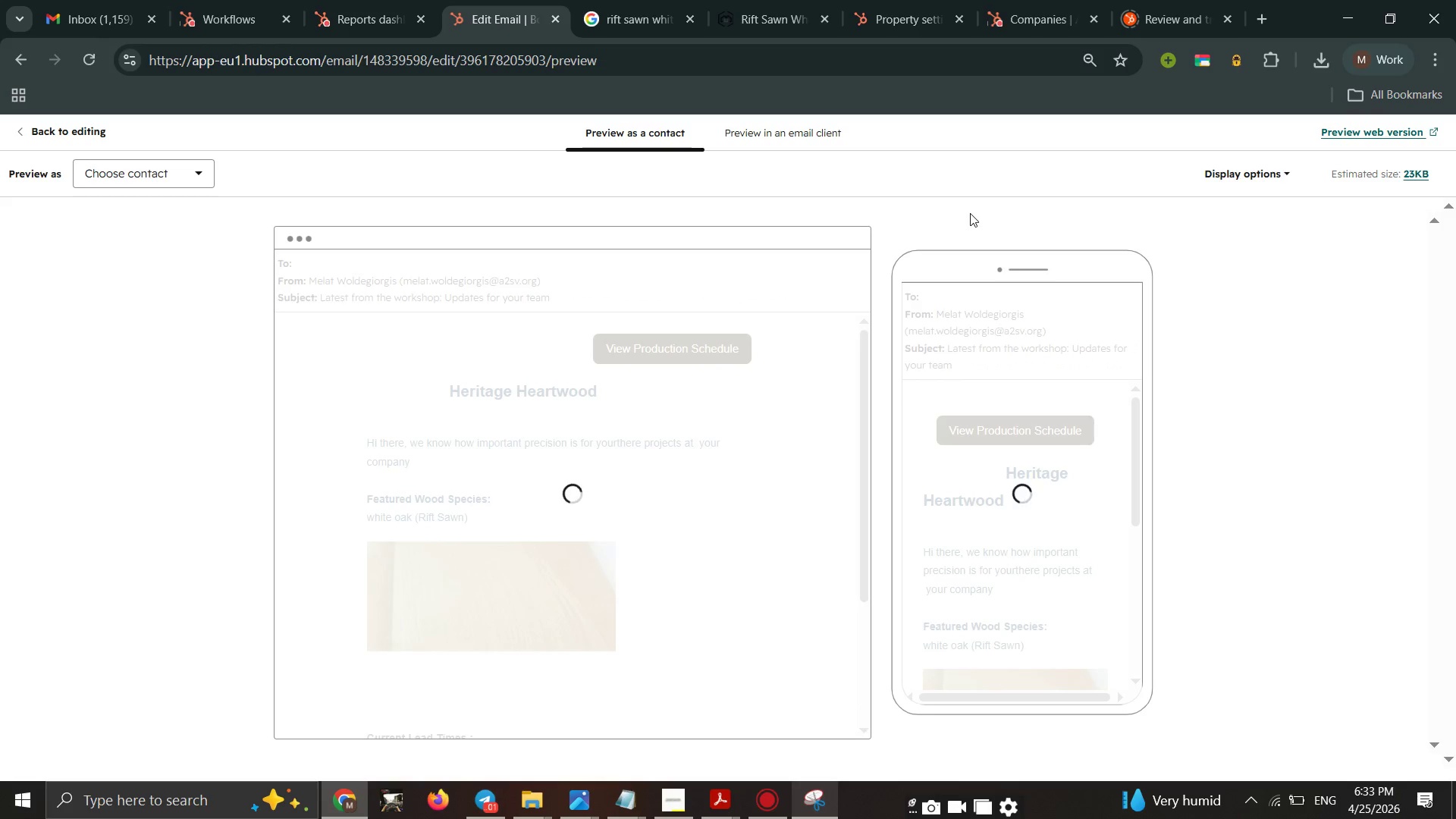 
left_click([200, 173])
 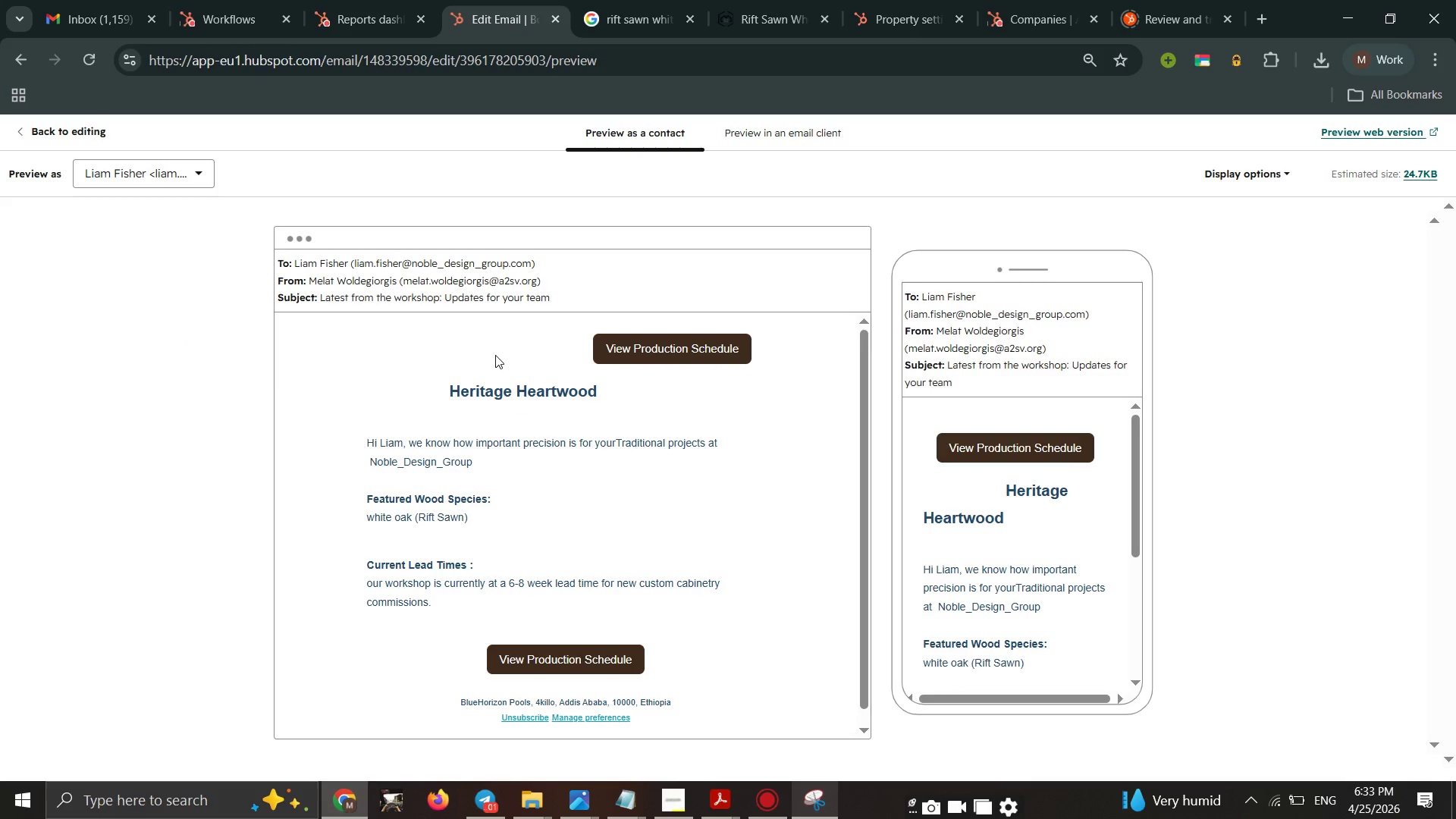 
mouse_move([579, 416])
 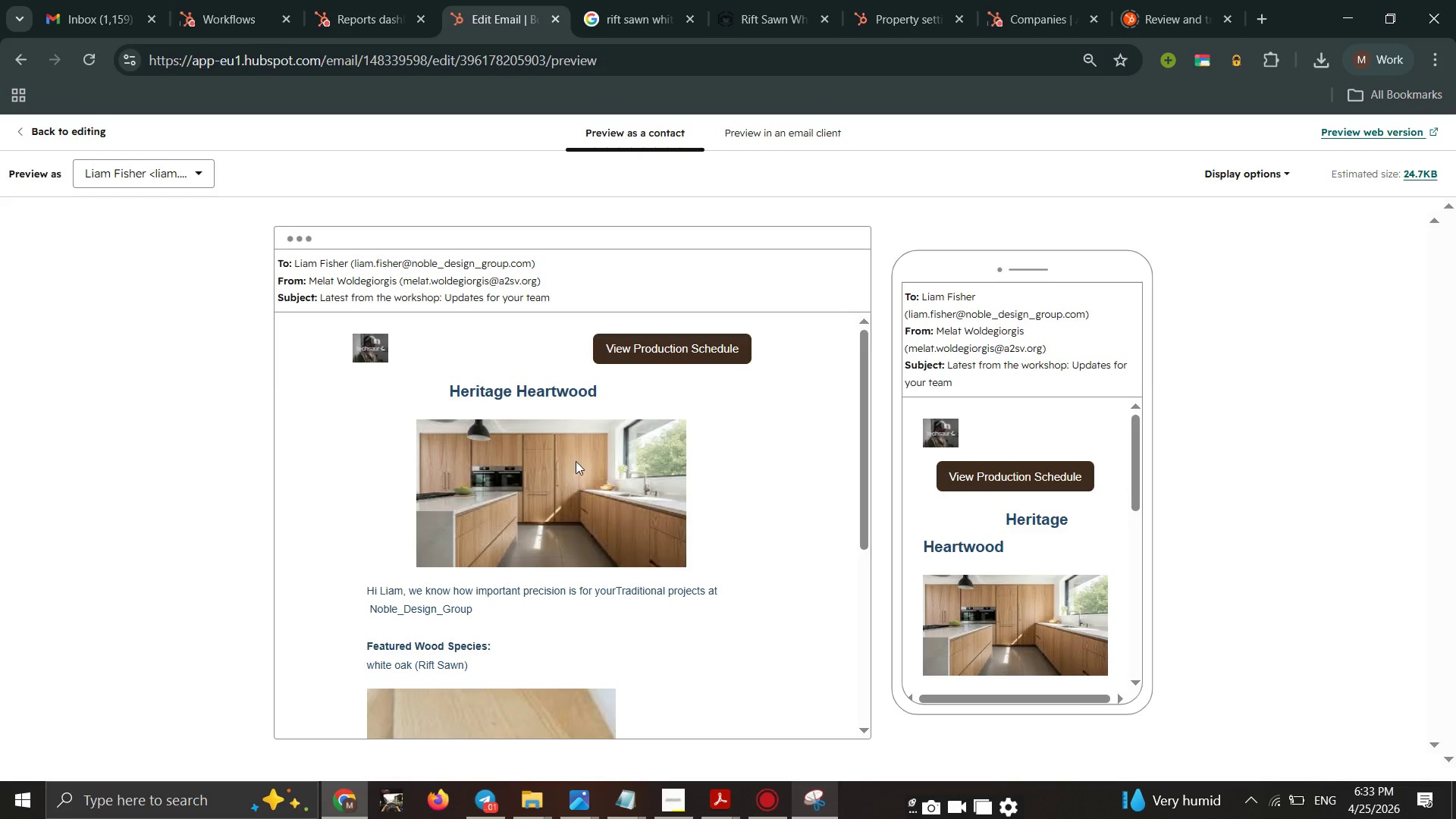 
scroll: coordinate [577, 460], scroll_direction: down, amount: 1.0
 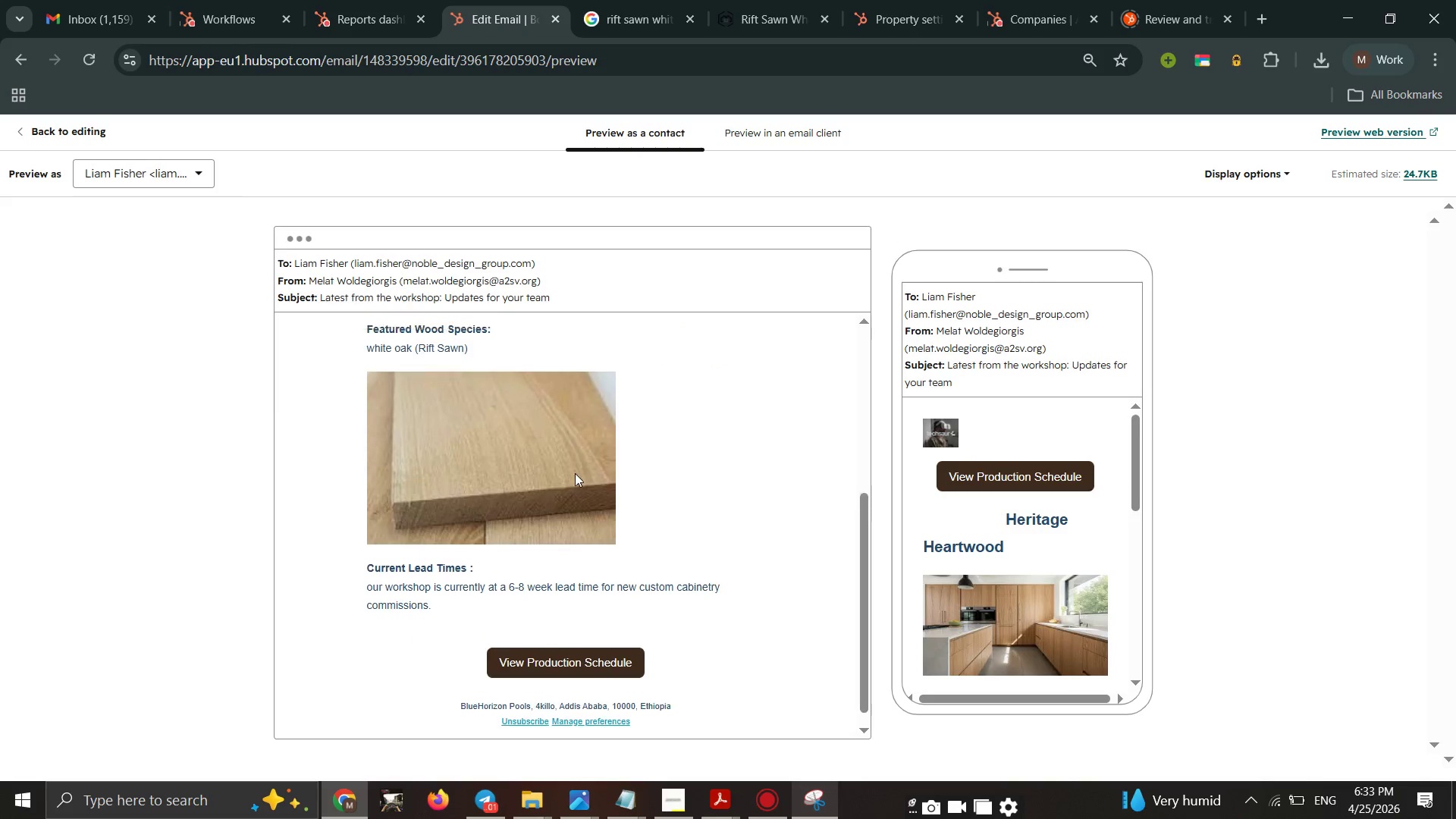 
scroll: coordinate [575, 473], scroll_direction: up, amount: 1.0
 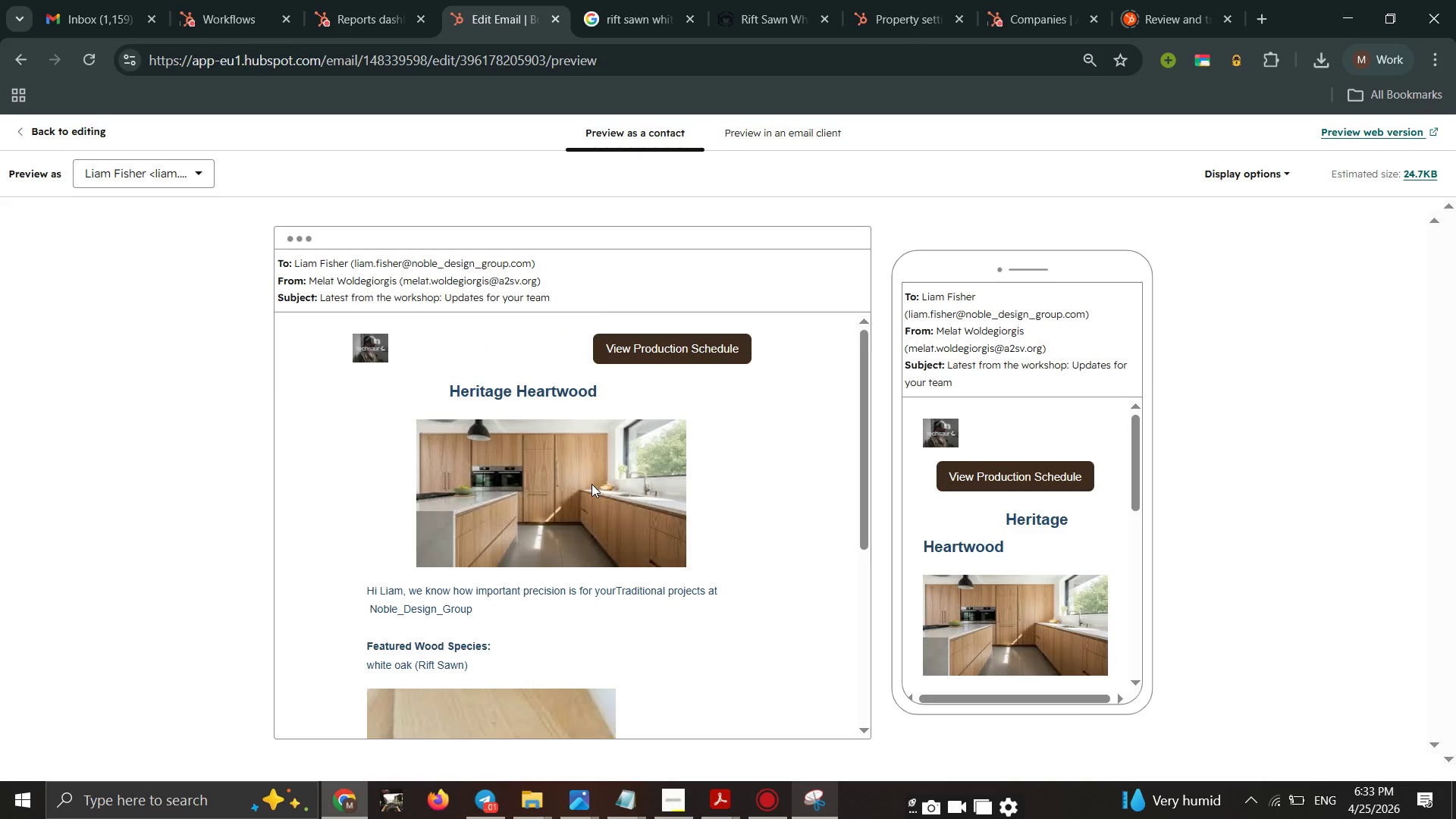 
scroll: coordinate [930, 482], scroll_direction: down, amount: 6.0
 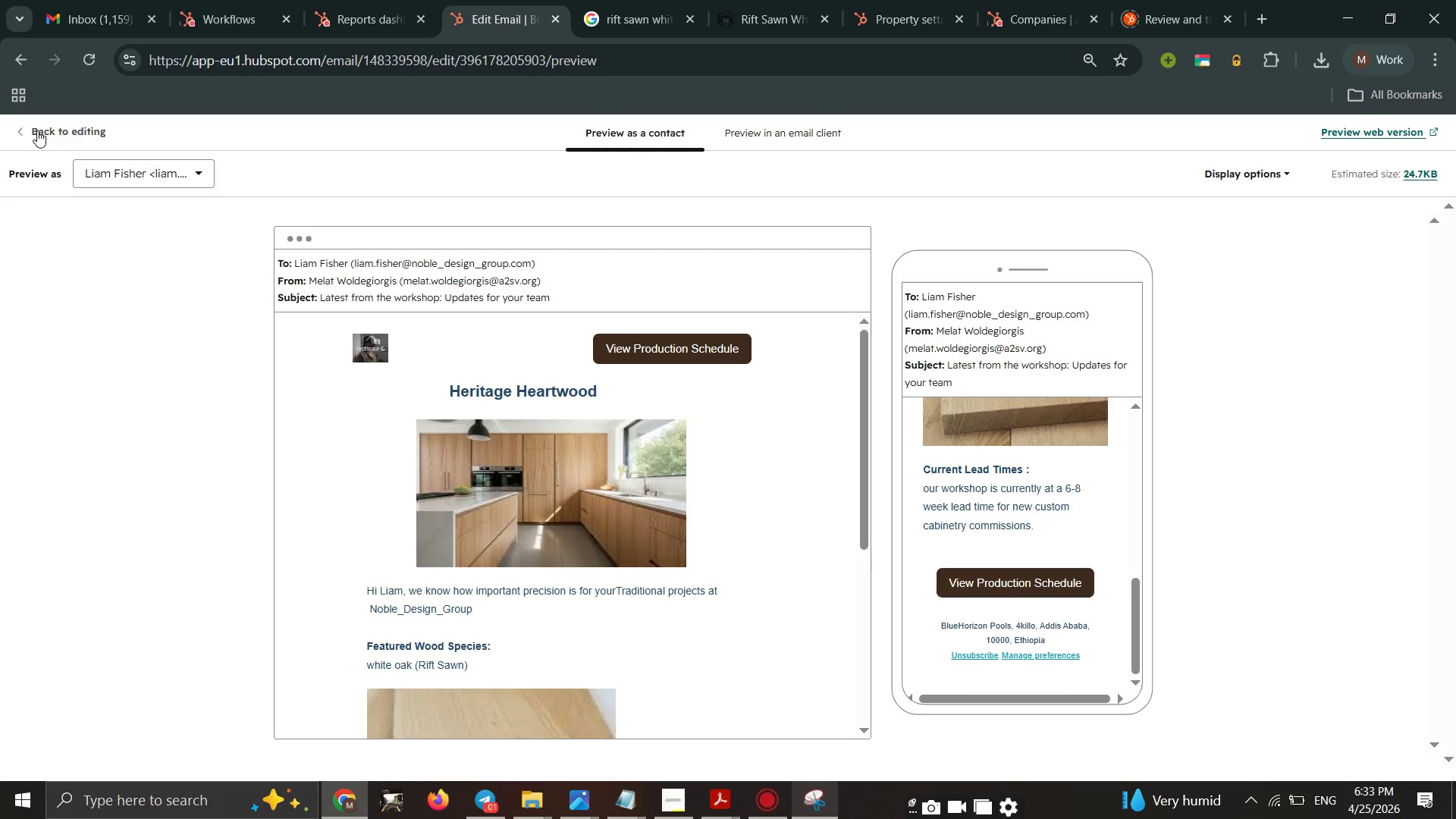 
wait(7.45)
 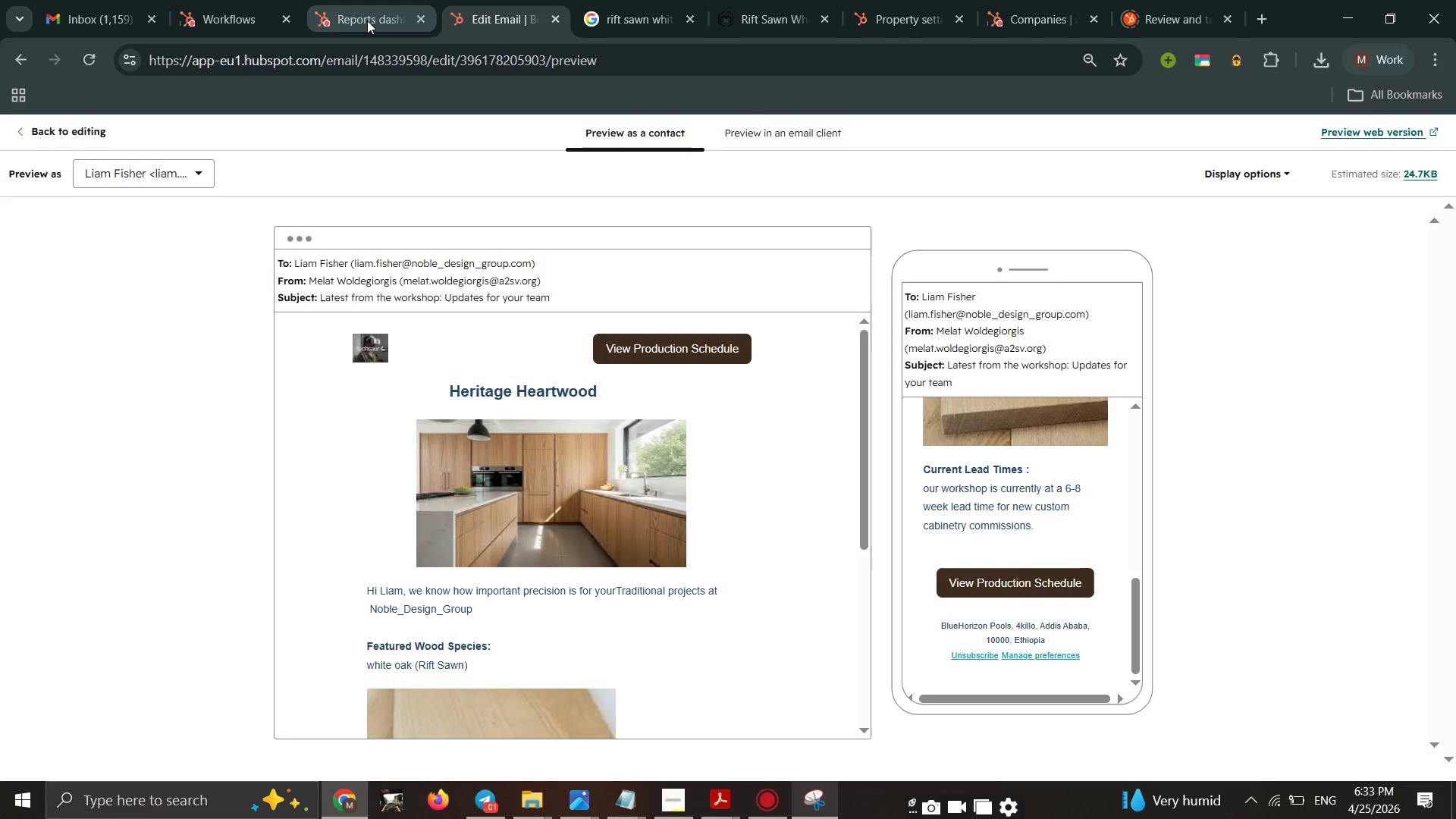 
left_click([786, 476])
 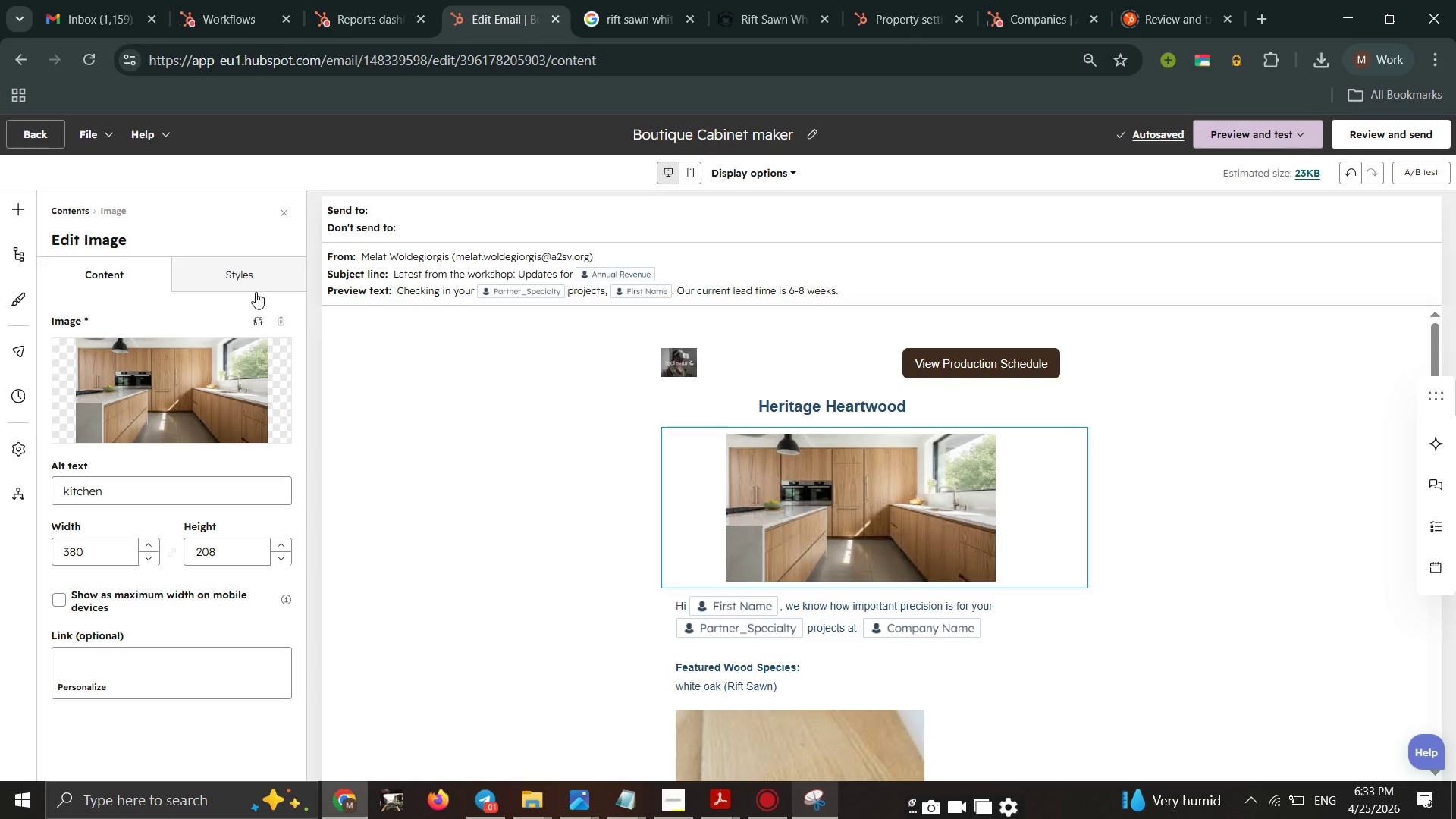 
left_click([256, 269])
 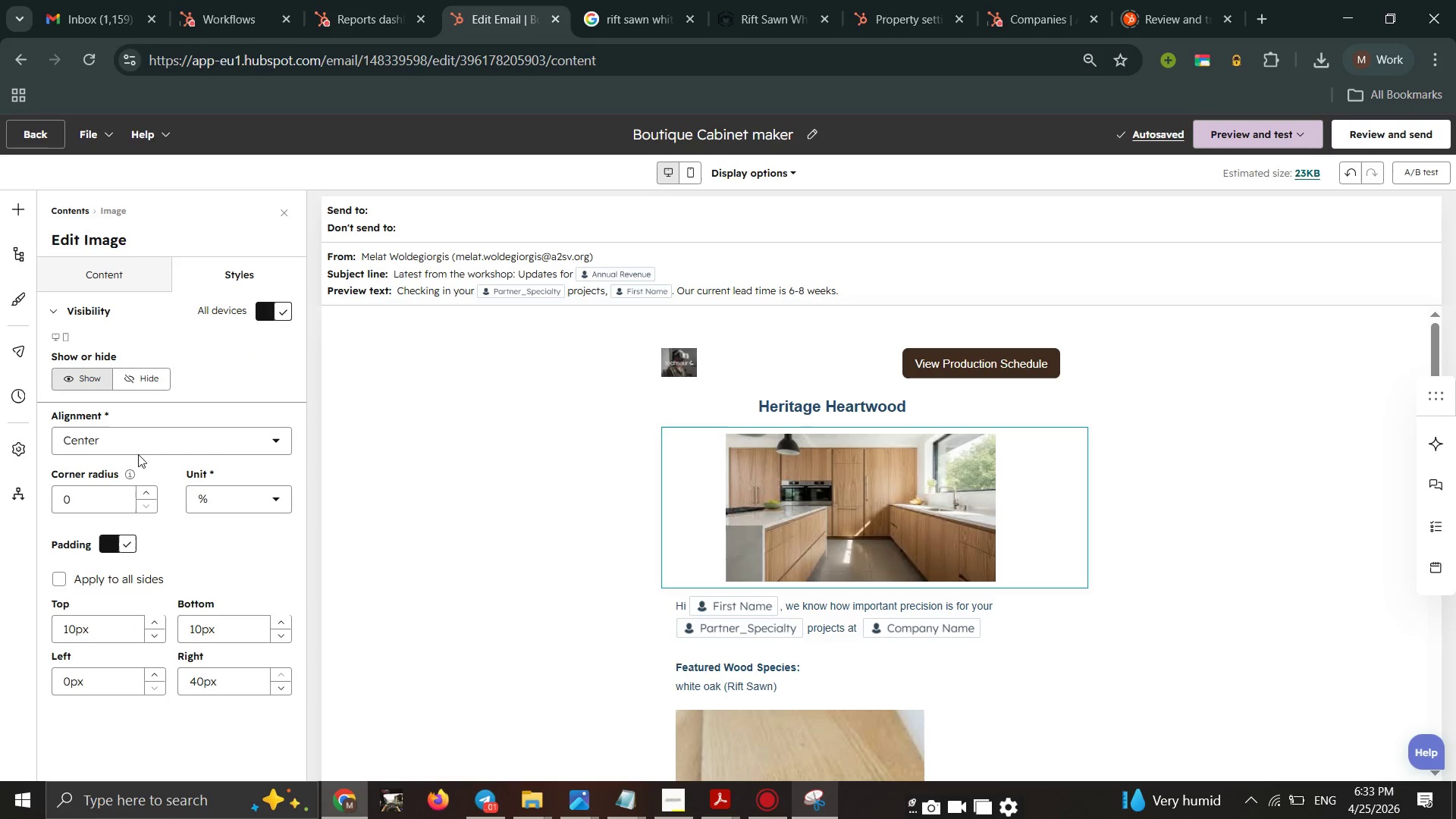 
left_click([145, 437])
 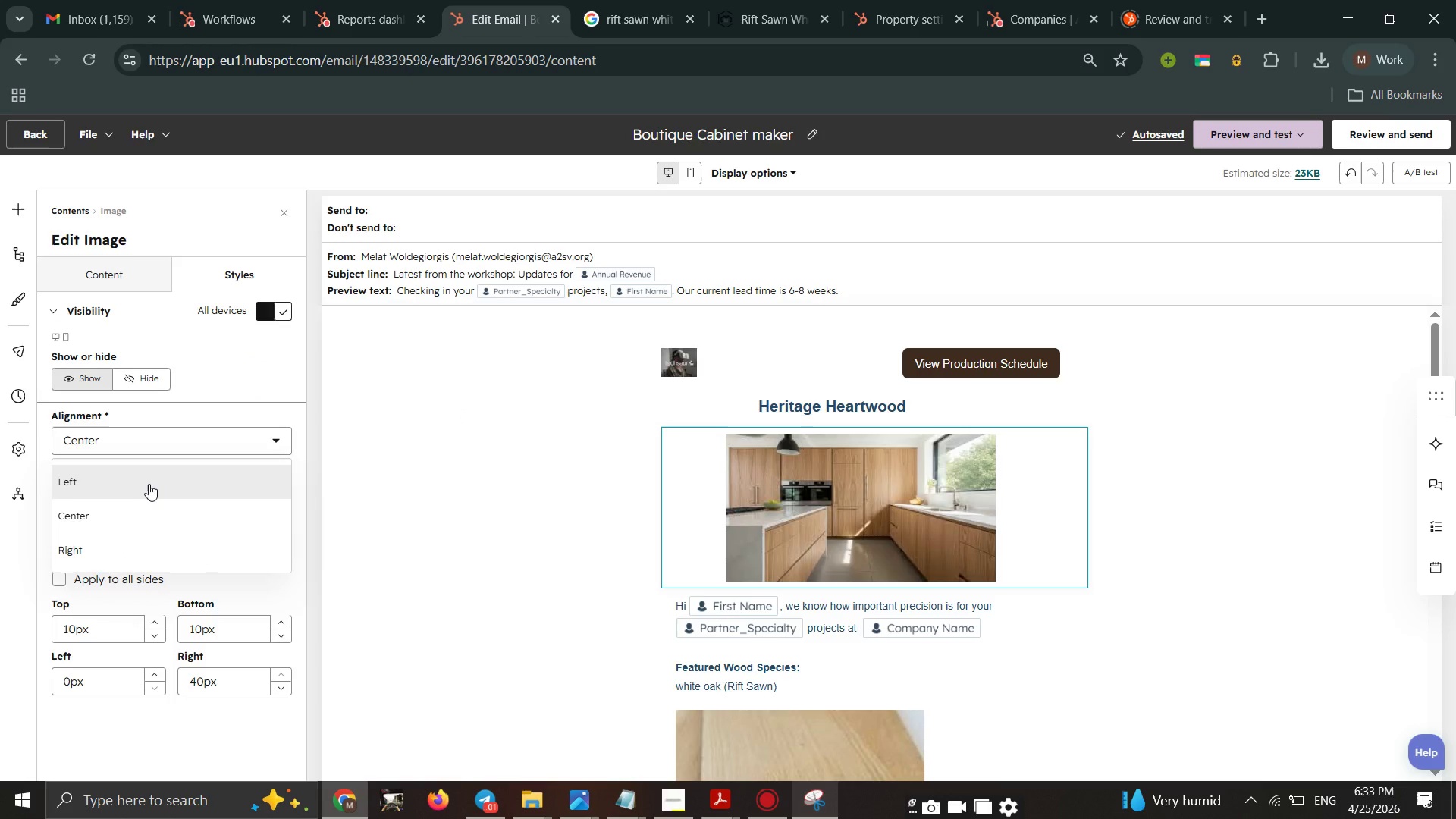 
left_click([149, 484])
 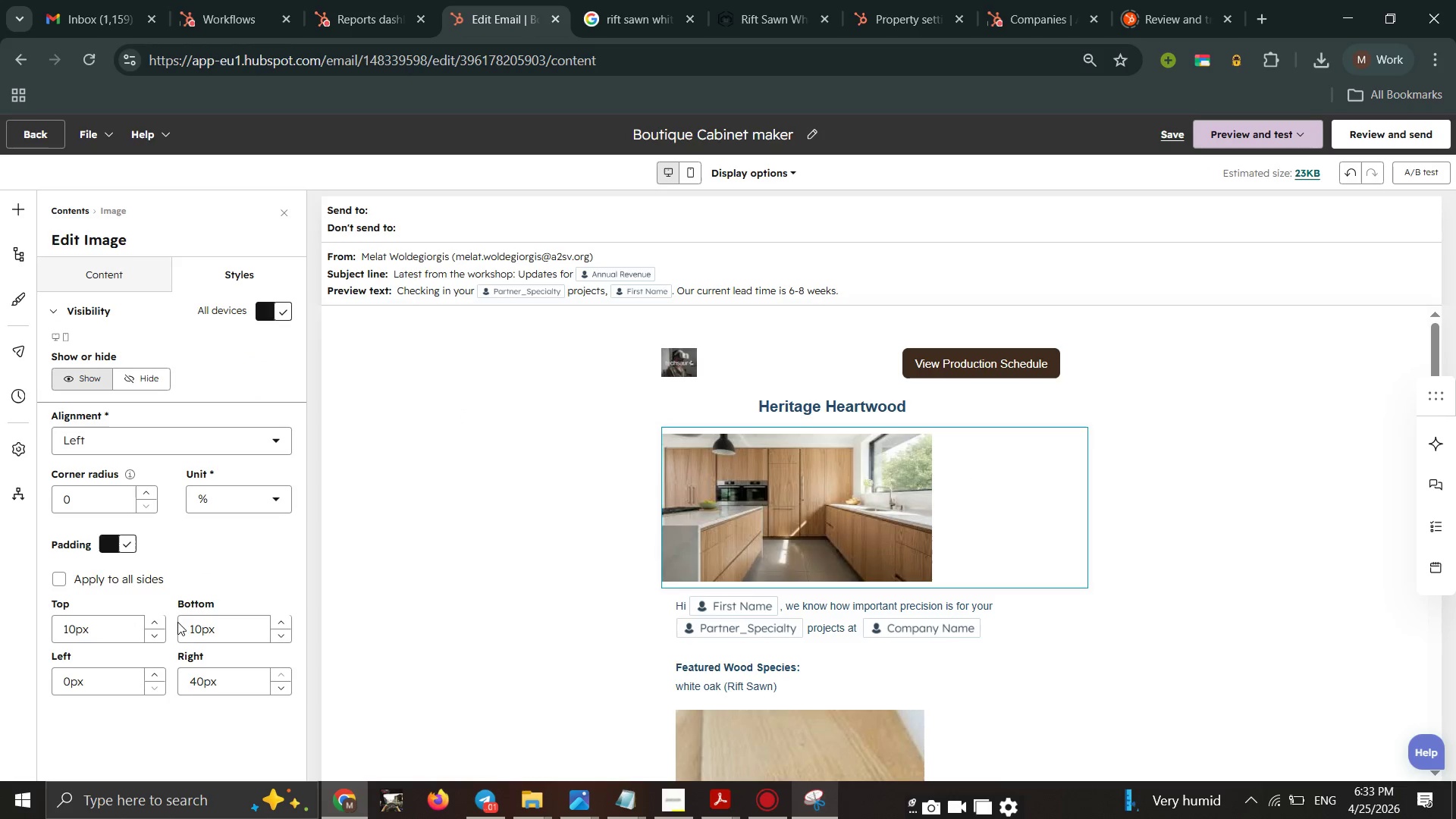 
left_click_drag(start_coordinate=[108, 676], to_coordinate=[50, 671])
 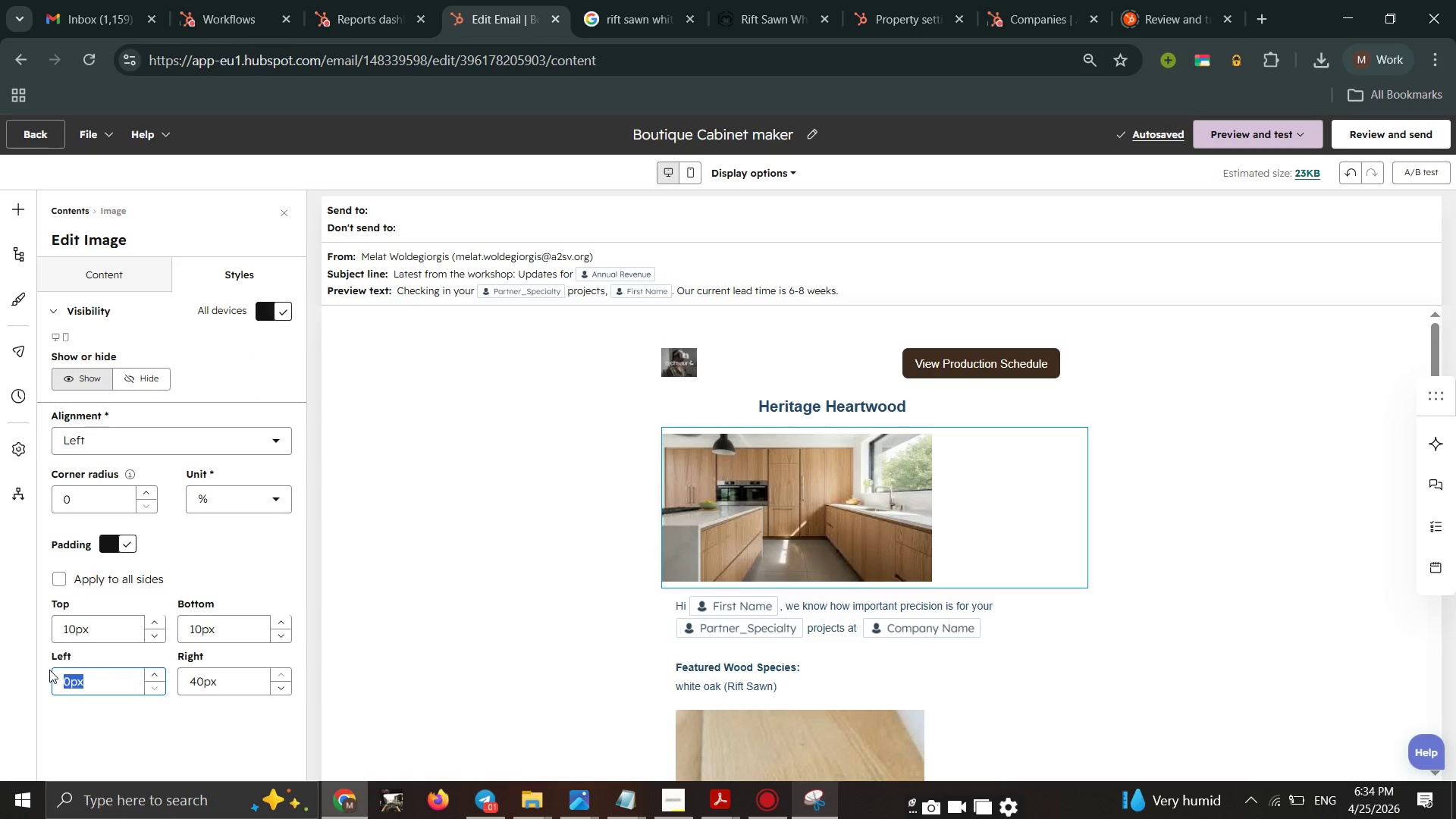 
type(20)
 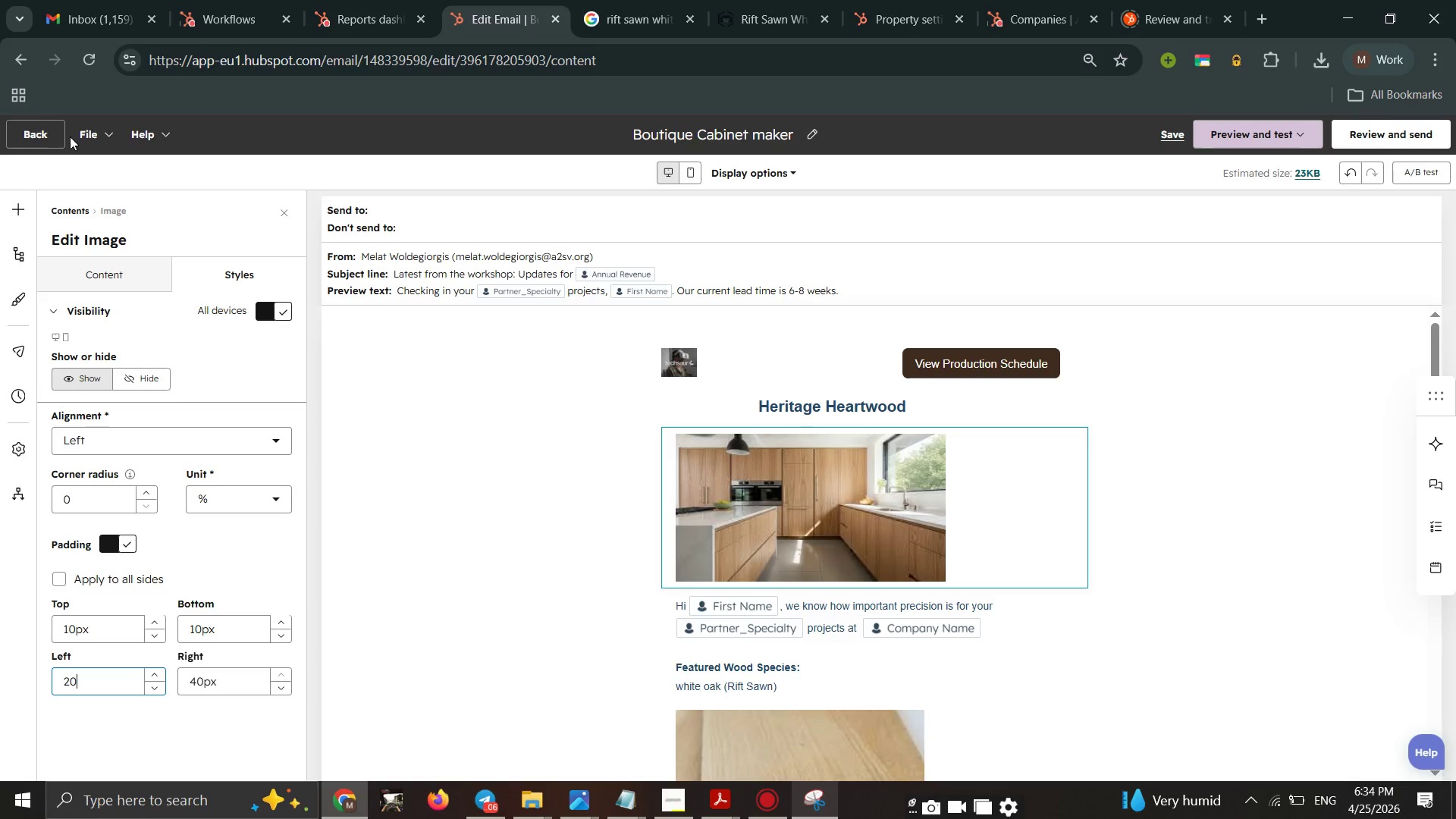 
double_click([852, 410])
 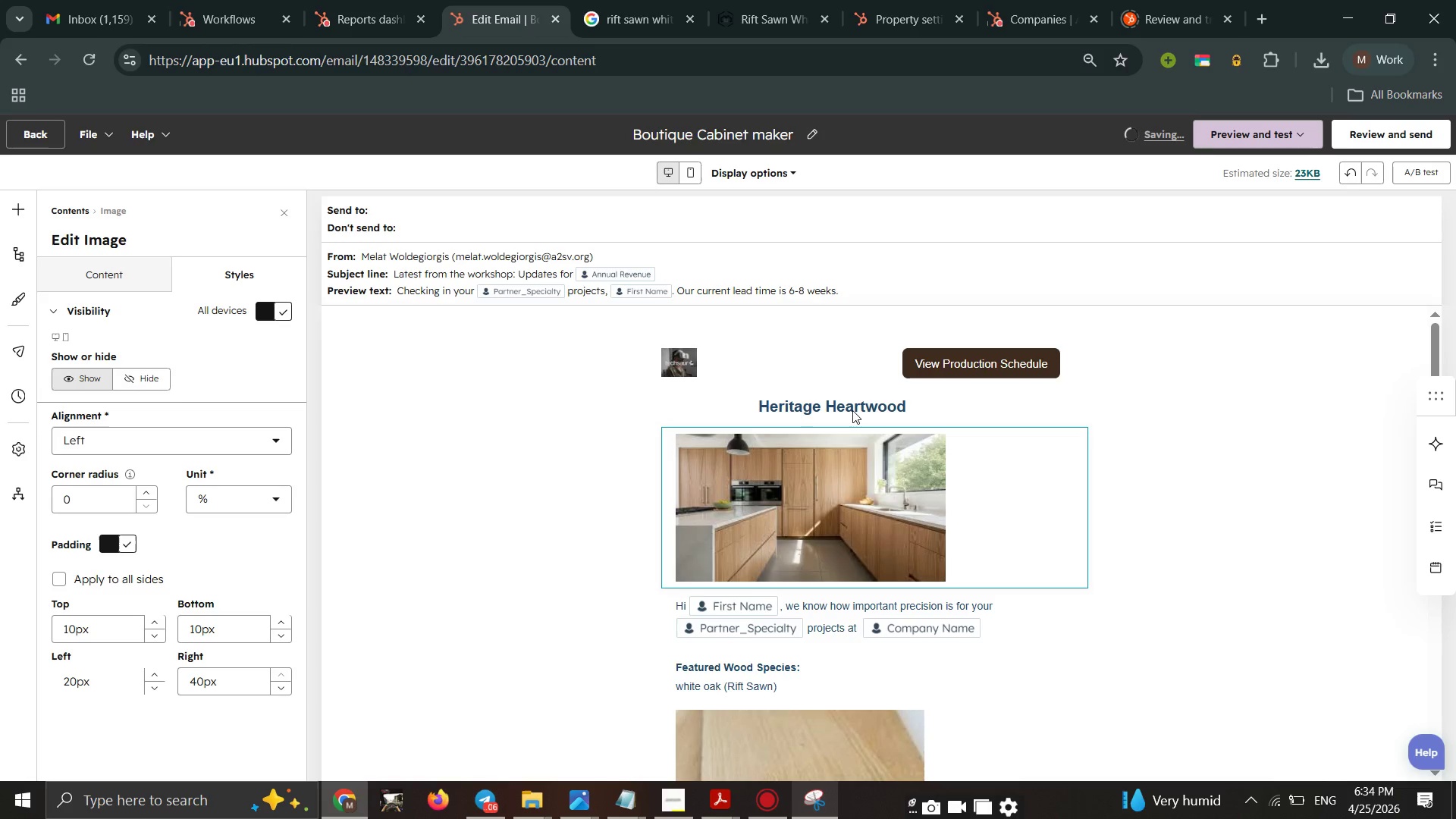 
triple_click([852, 410])
 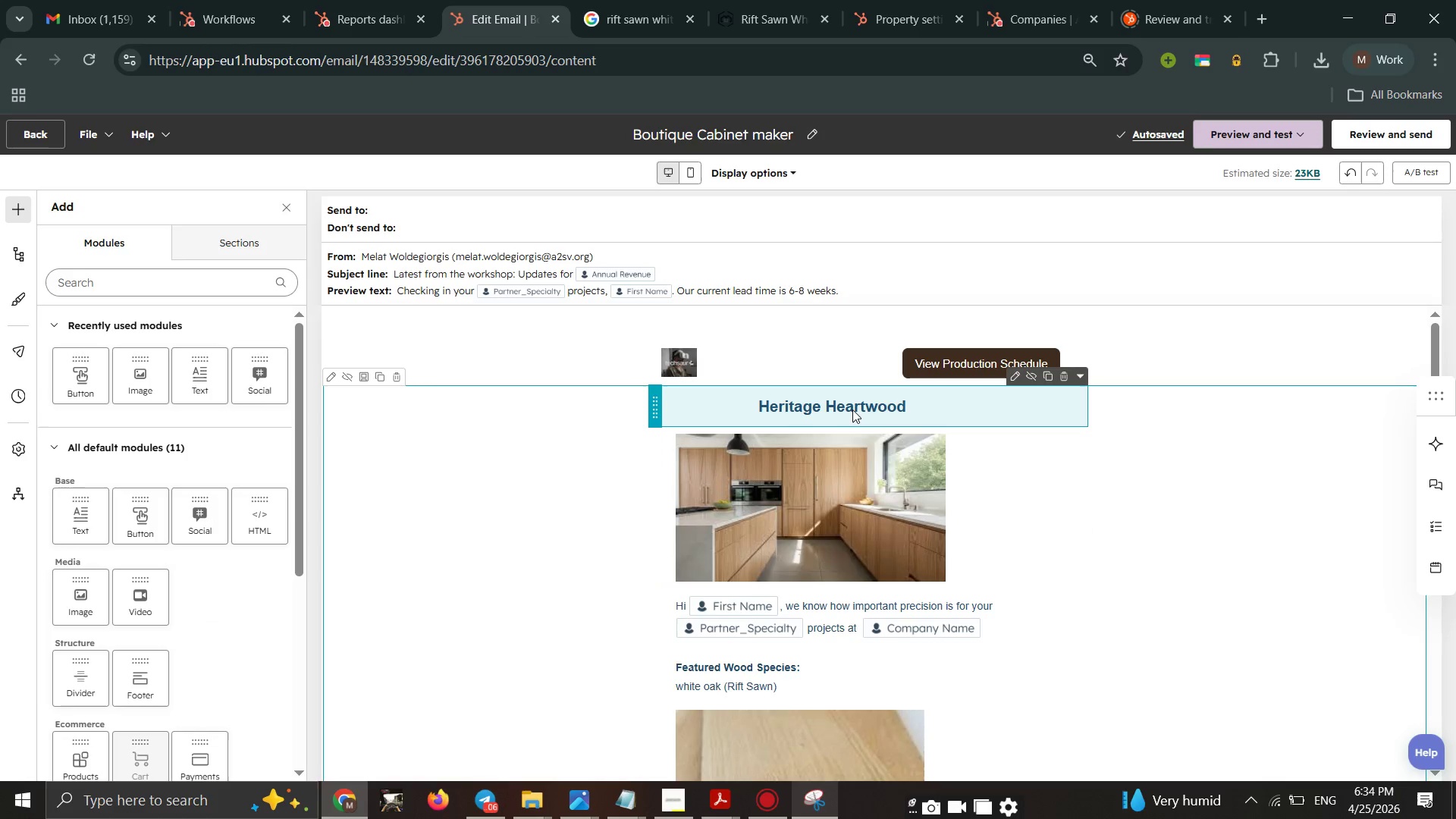 
left_click([852, 410])
 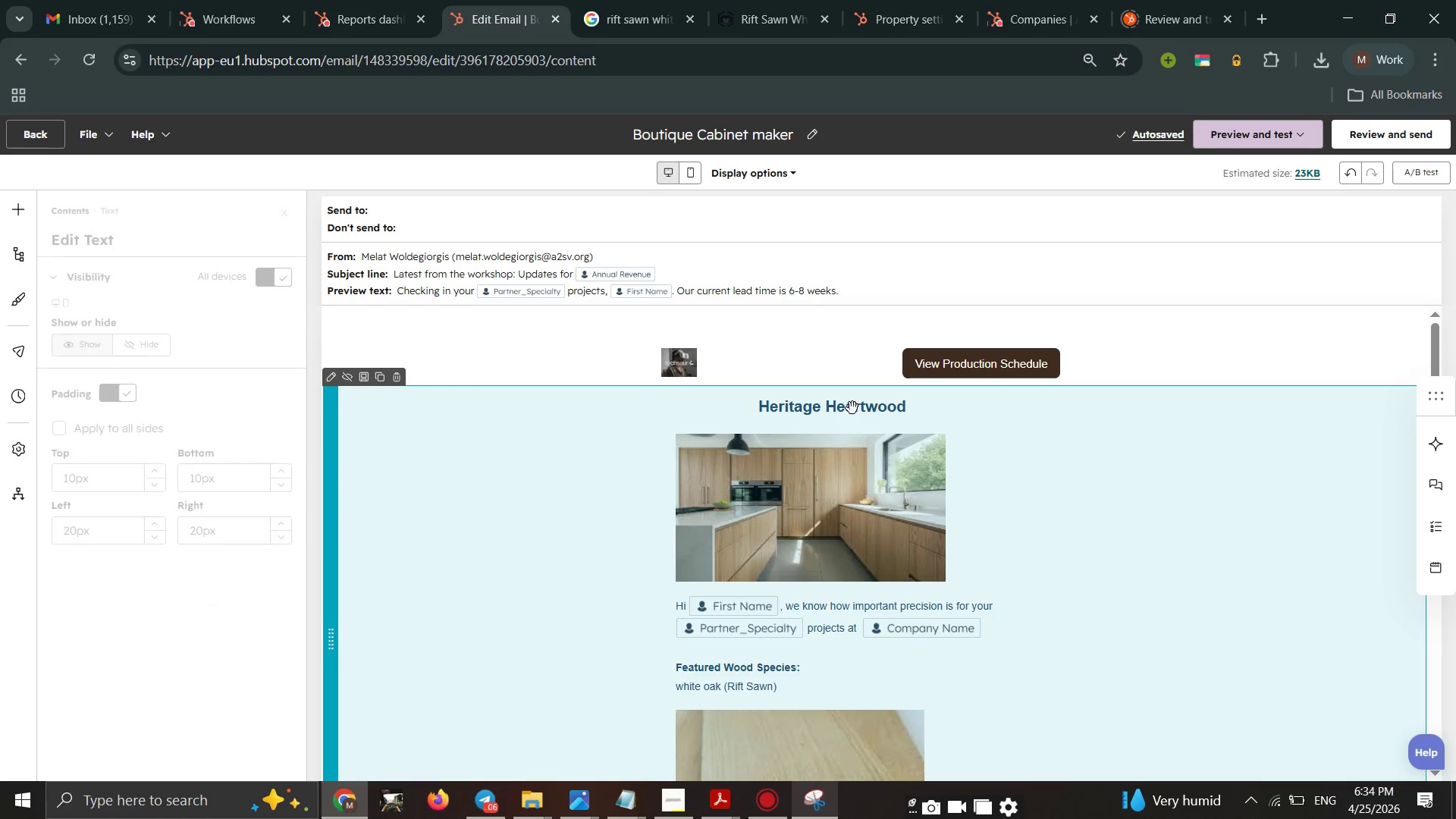 
left_click([852, 408])
 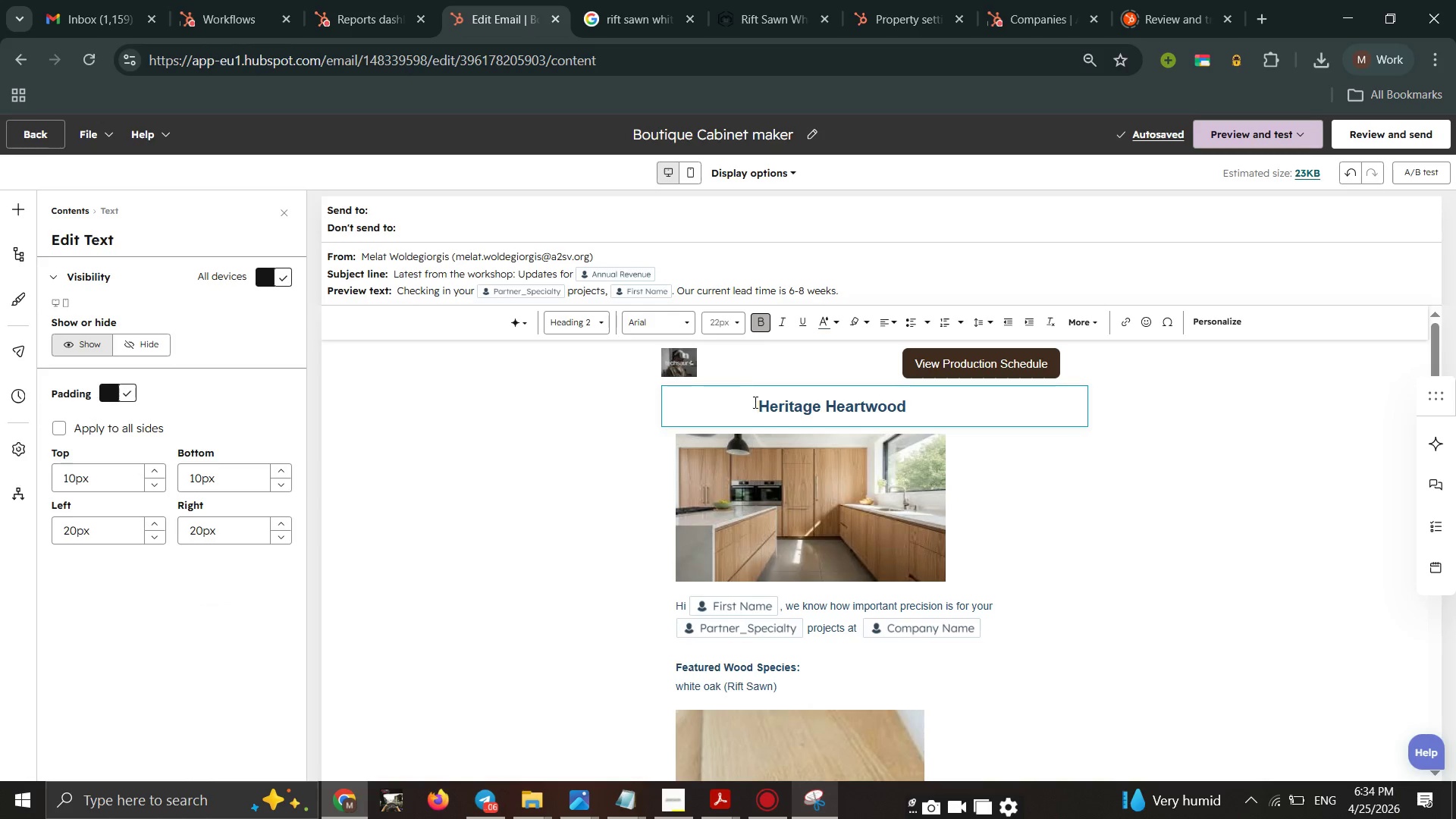 
left_click([755, 403])
 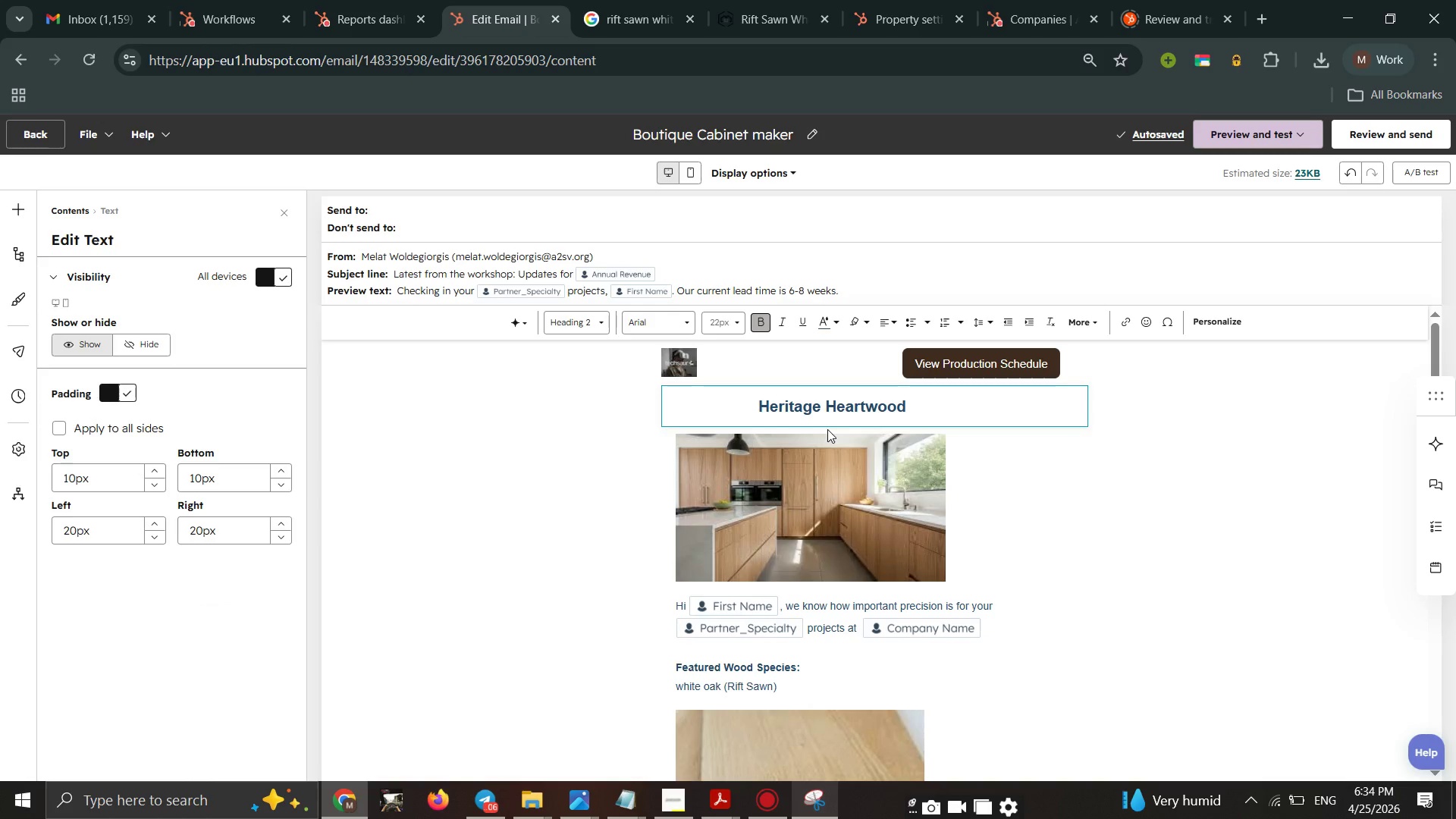 
key(Backspace)
 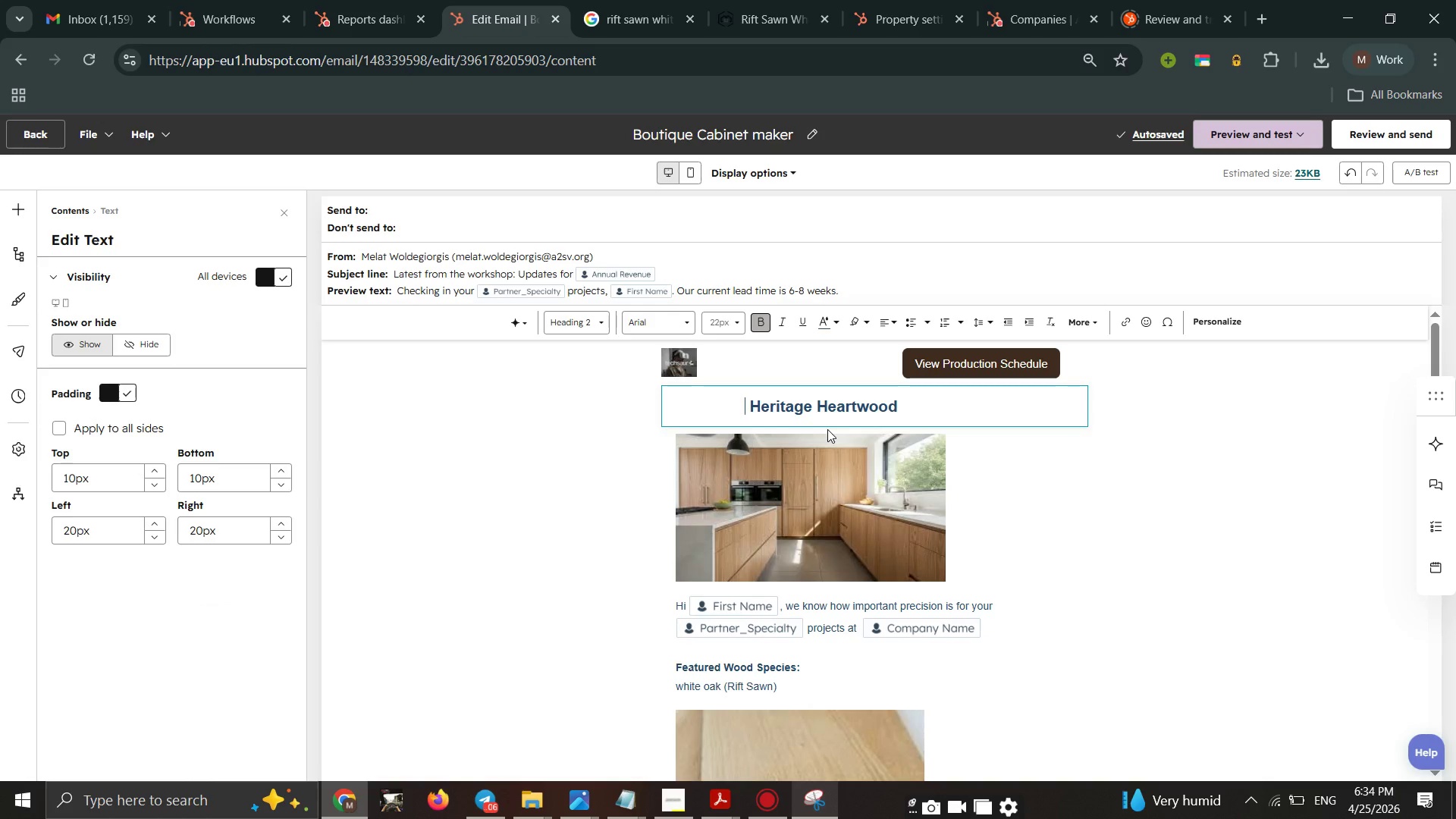 
key(Backspace)
 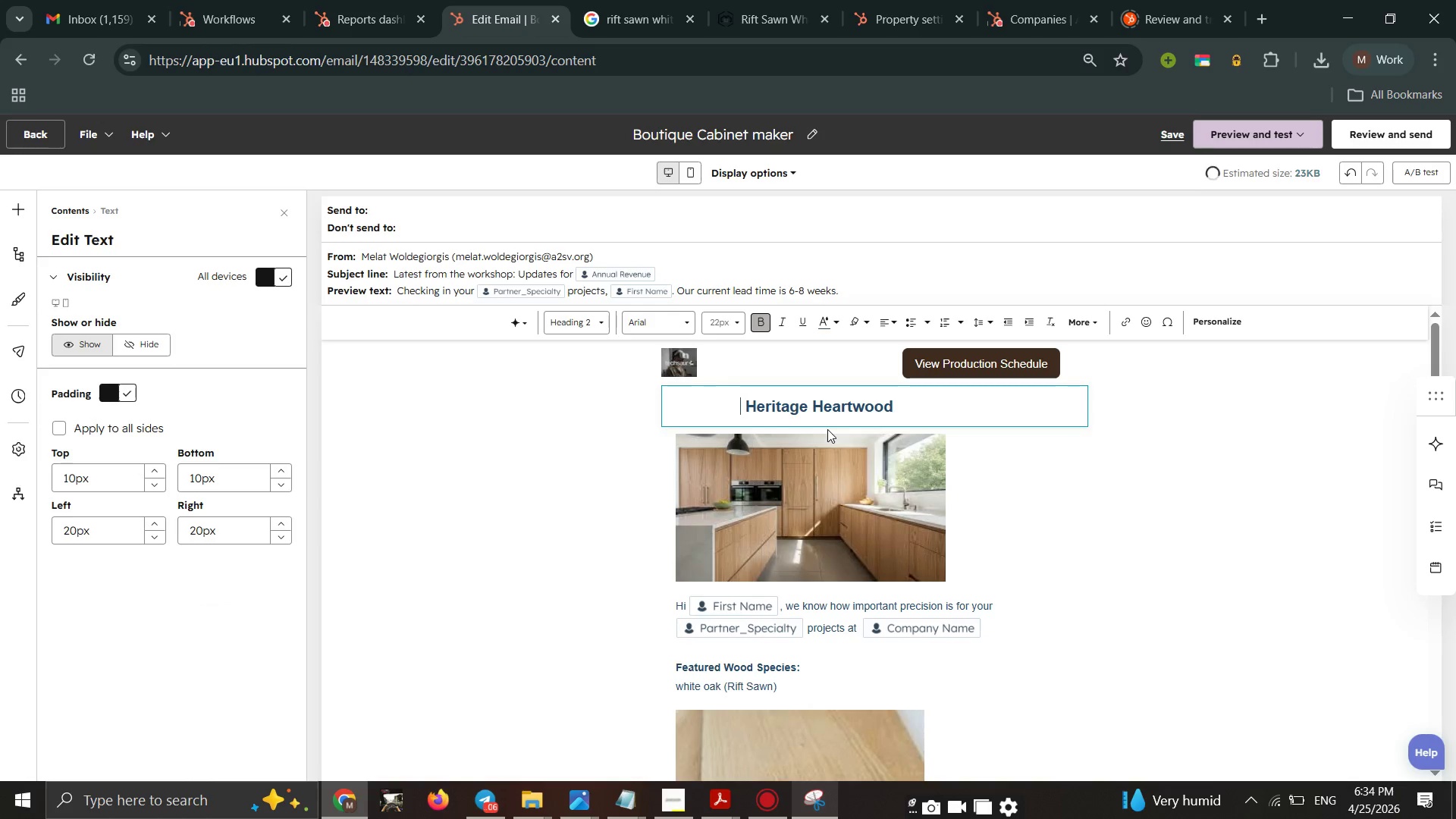 
key(Backspace)
 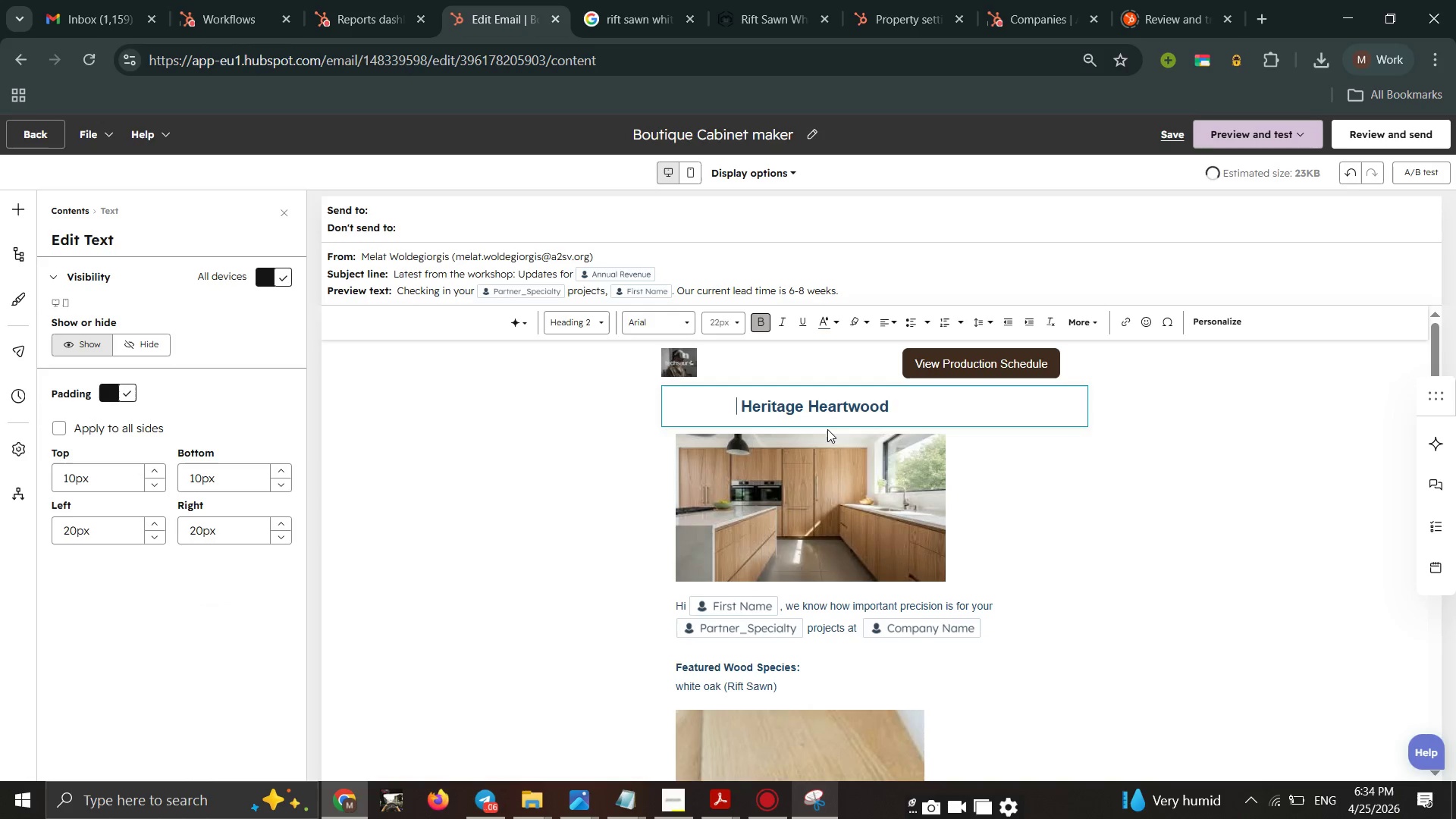 
key(Backspace)
 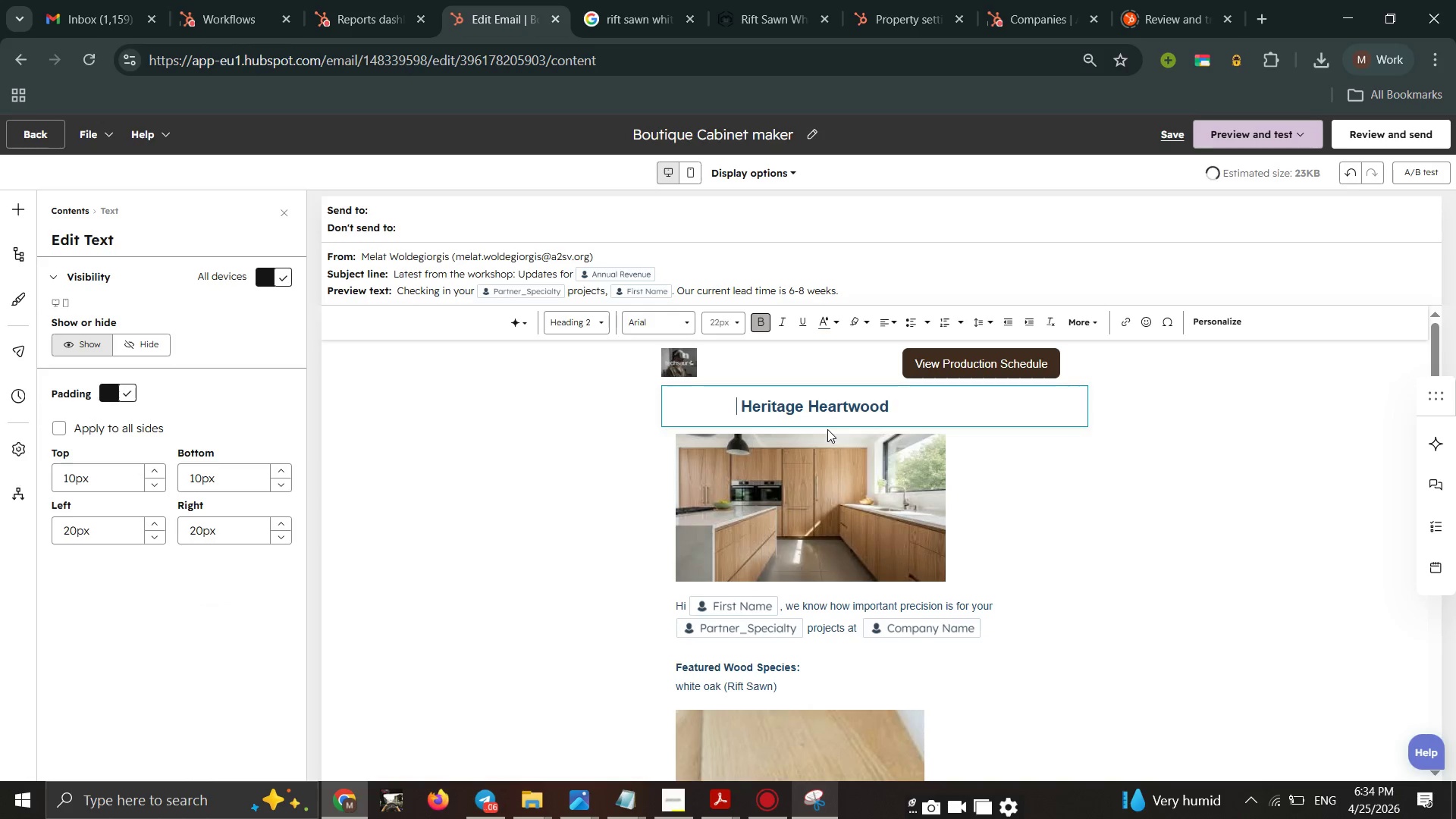 
key(Backspace)
 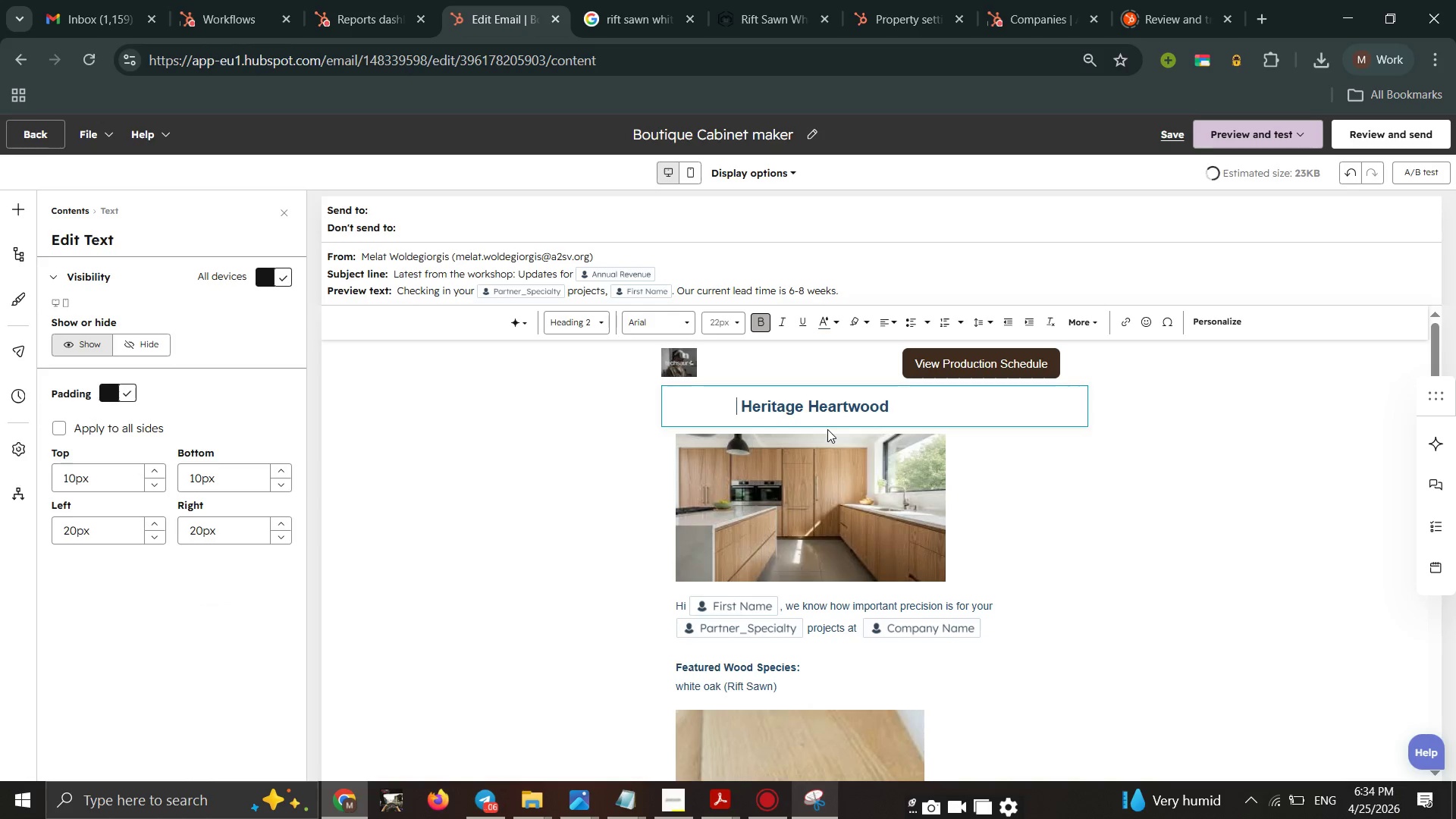 
key(Backspace)
 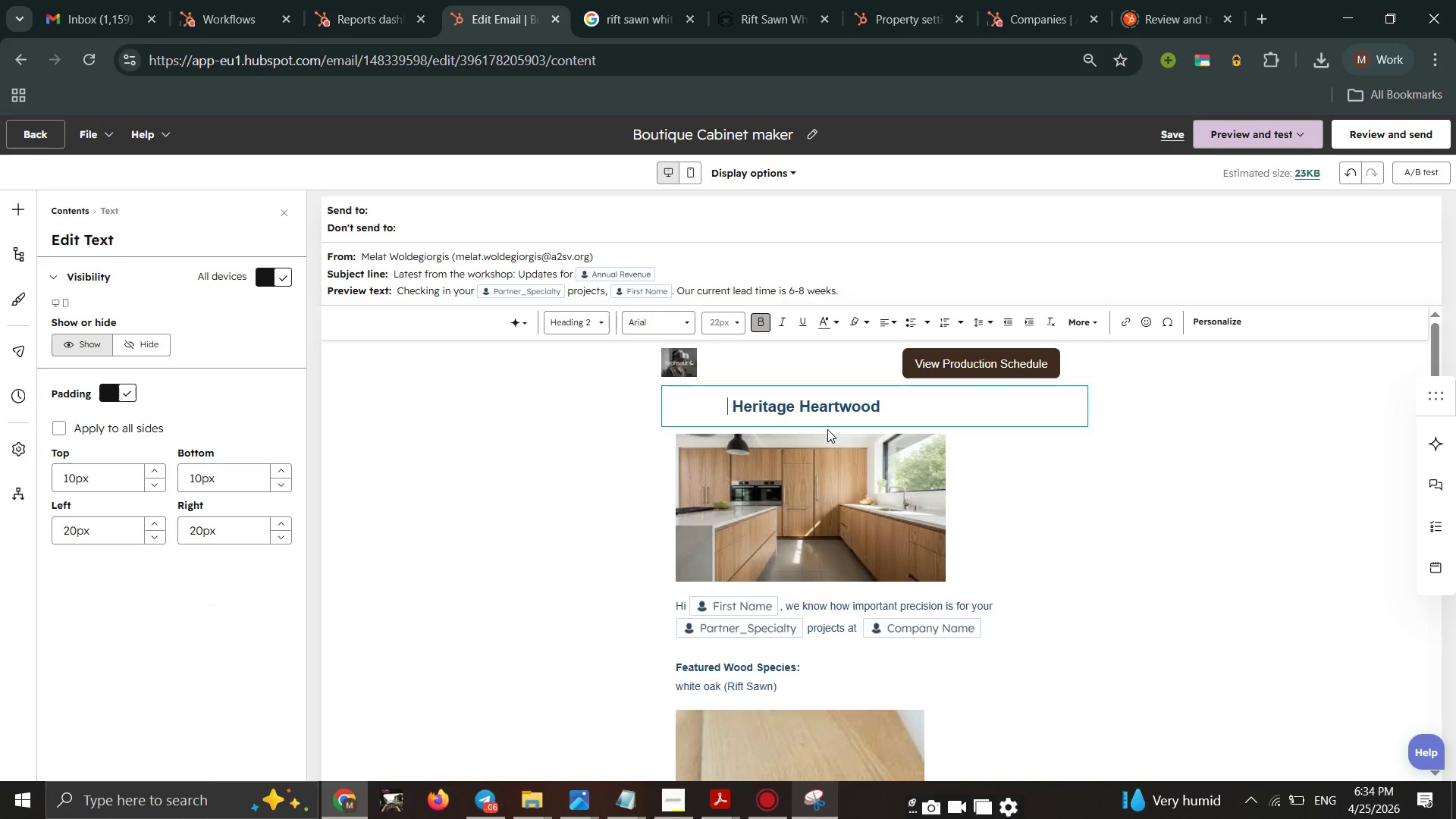 
key(Backspace)
 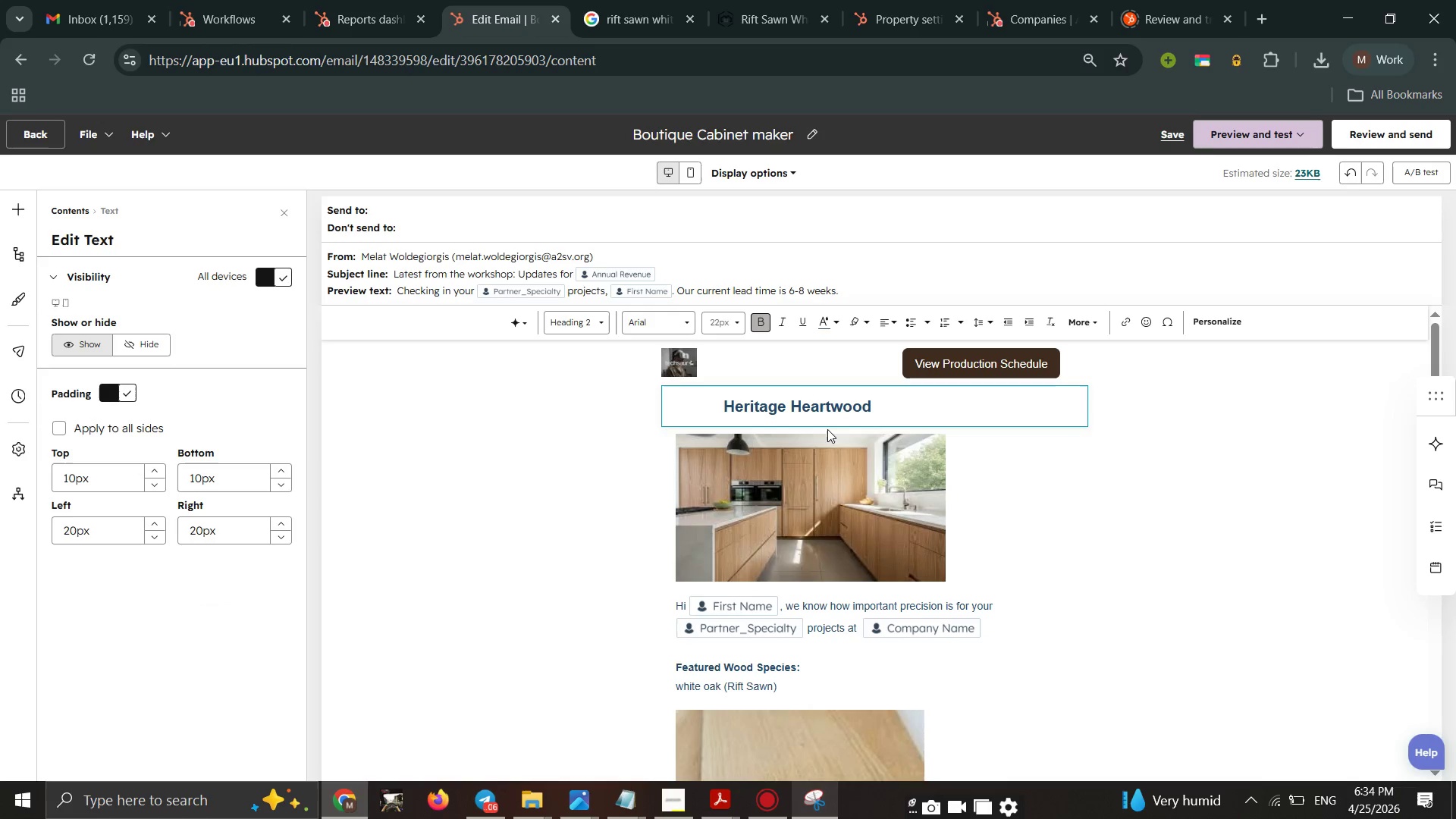 
key(Backspace)
 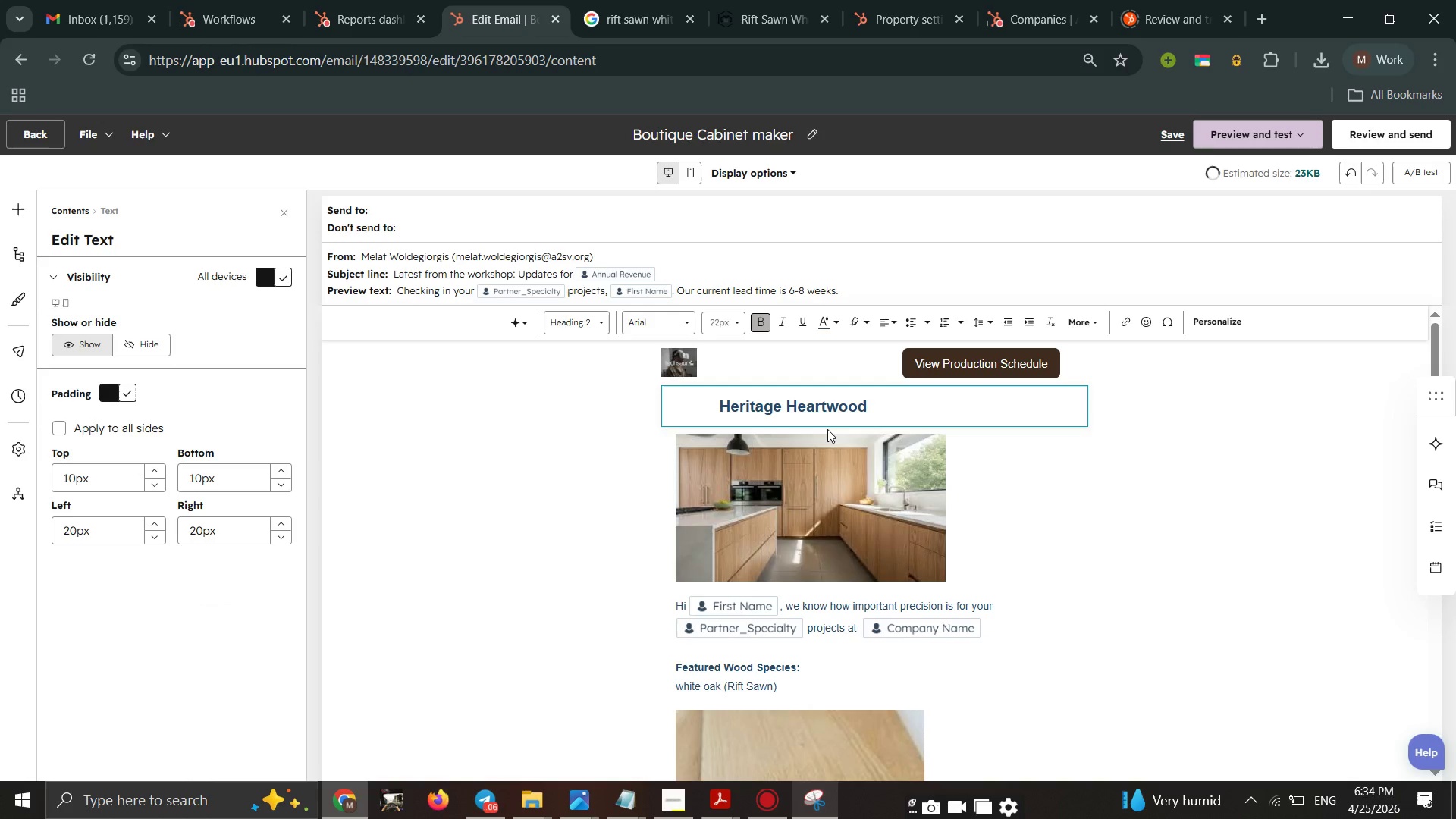 
key(Backspace)
 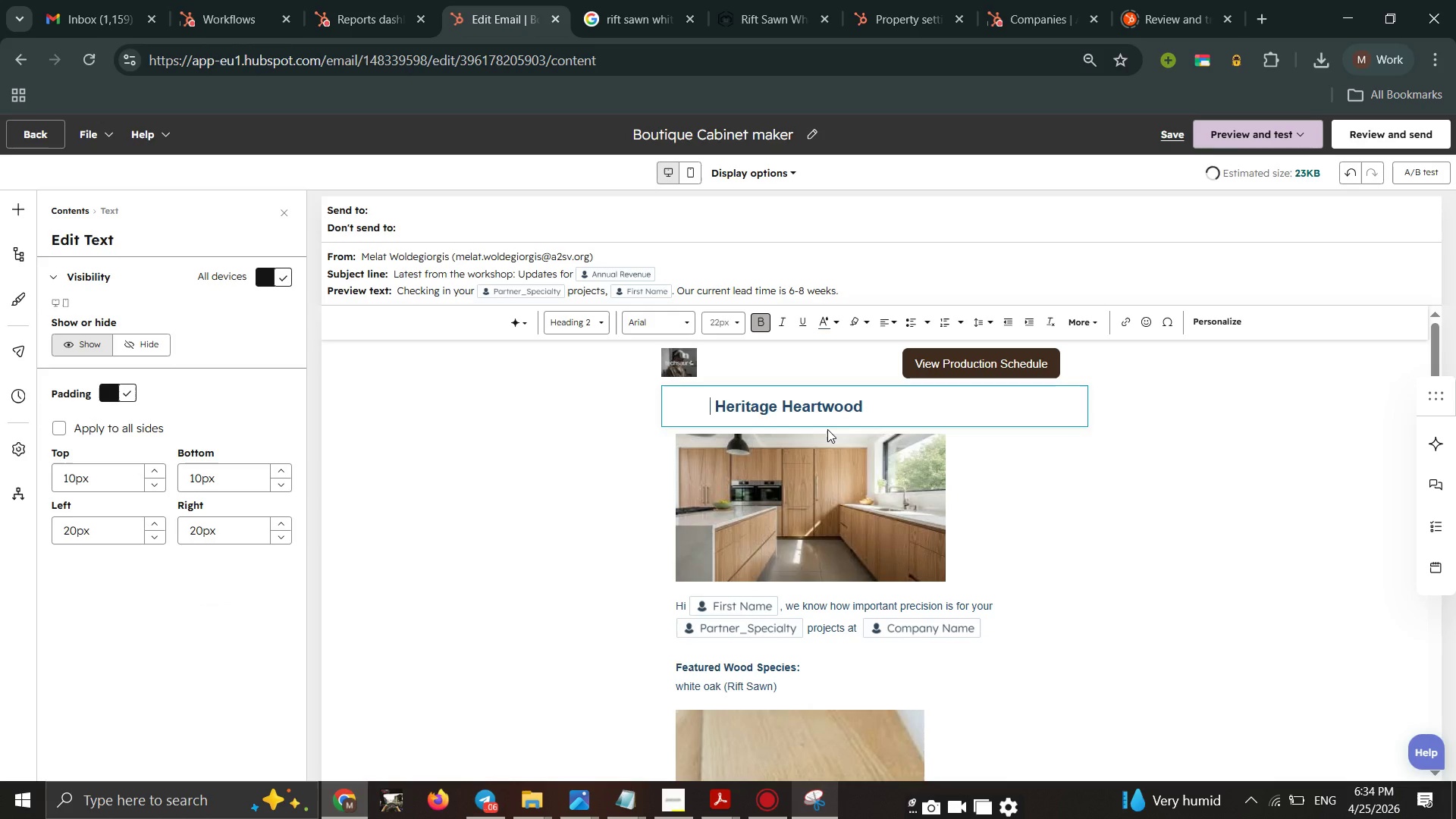 
key(Backspace)
 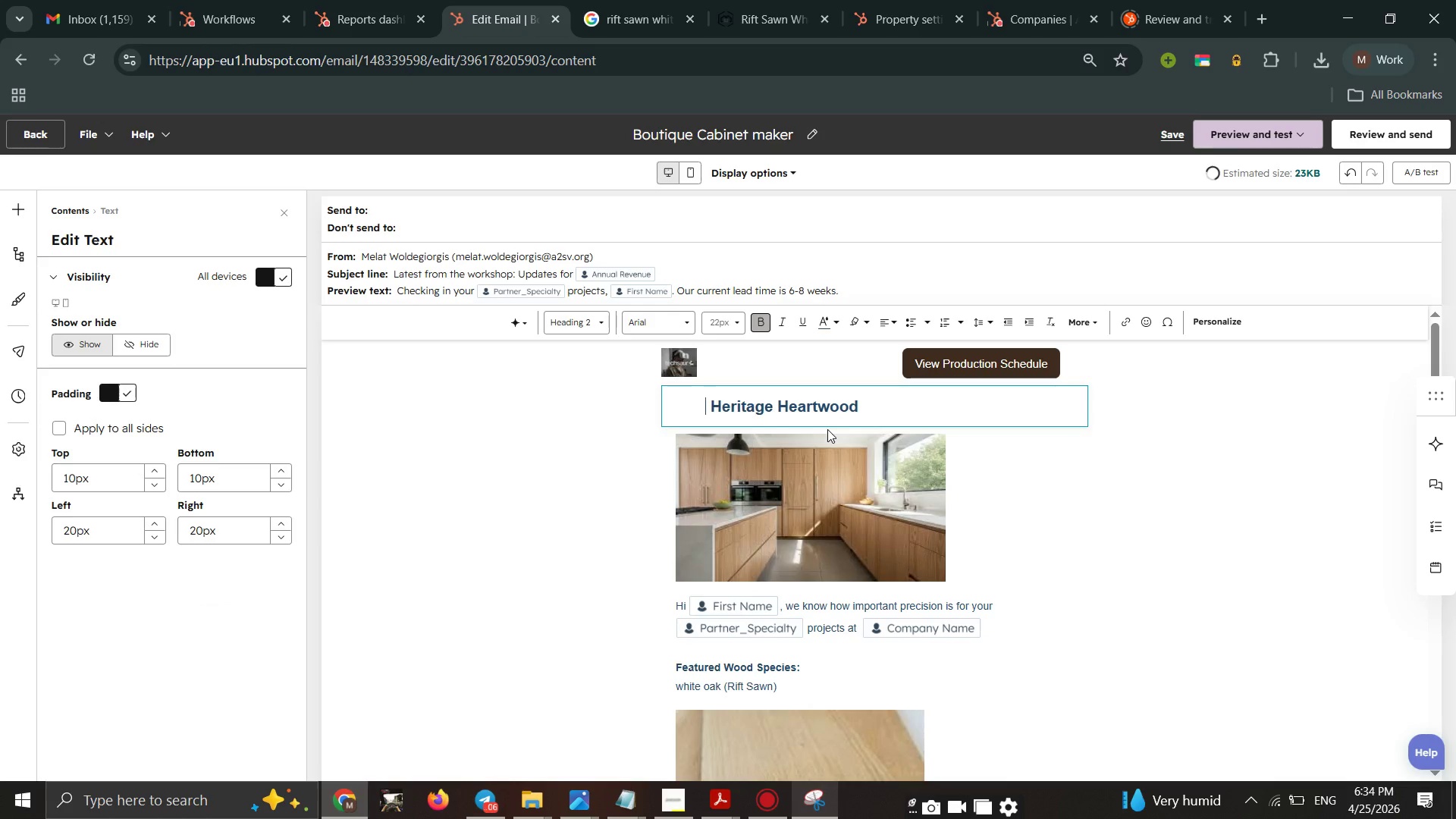 
key(Backspace)
 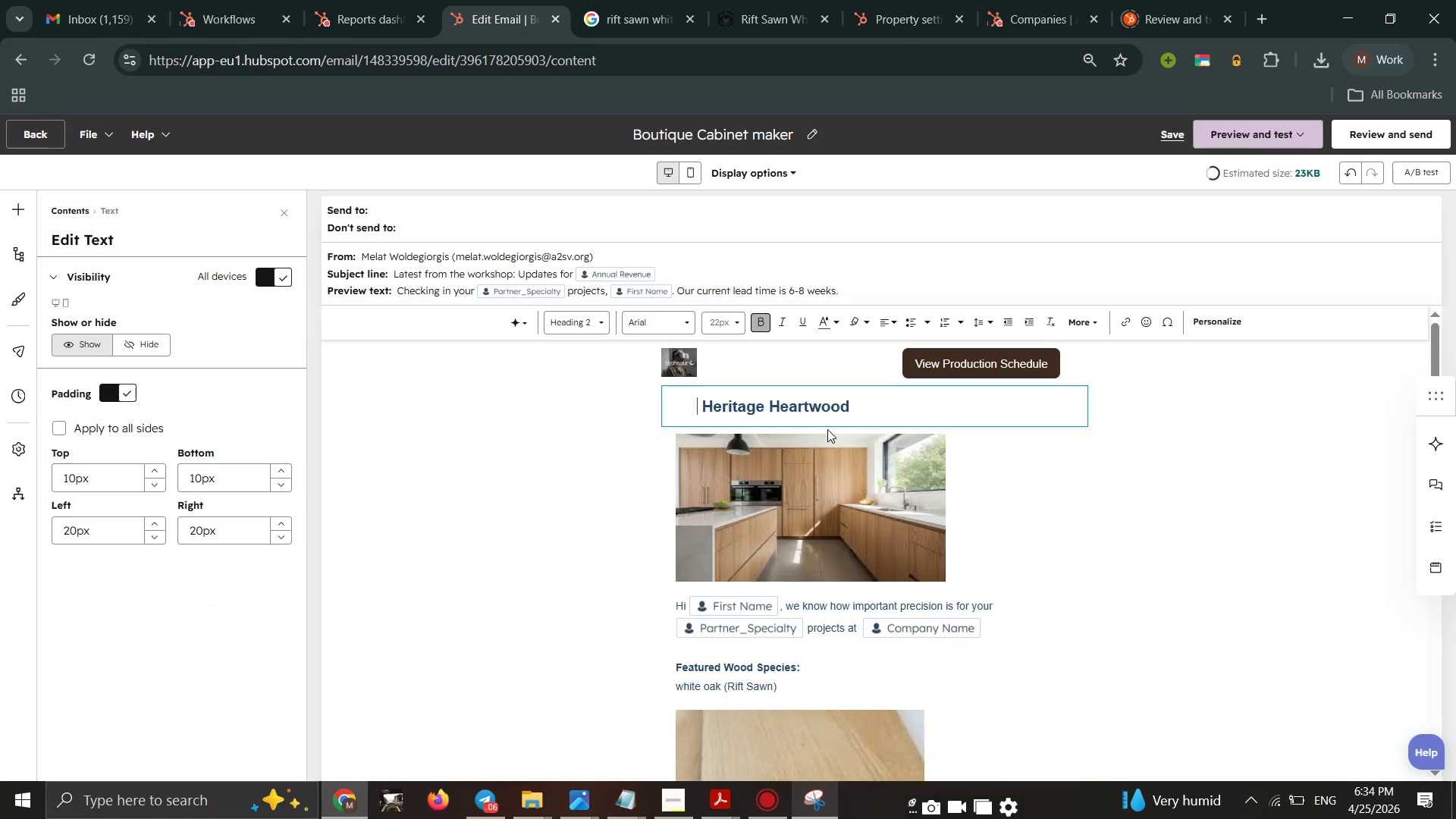 
key(Backspace)
 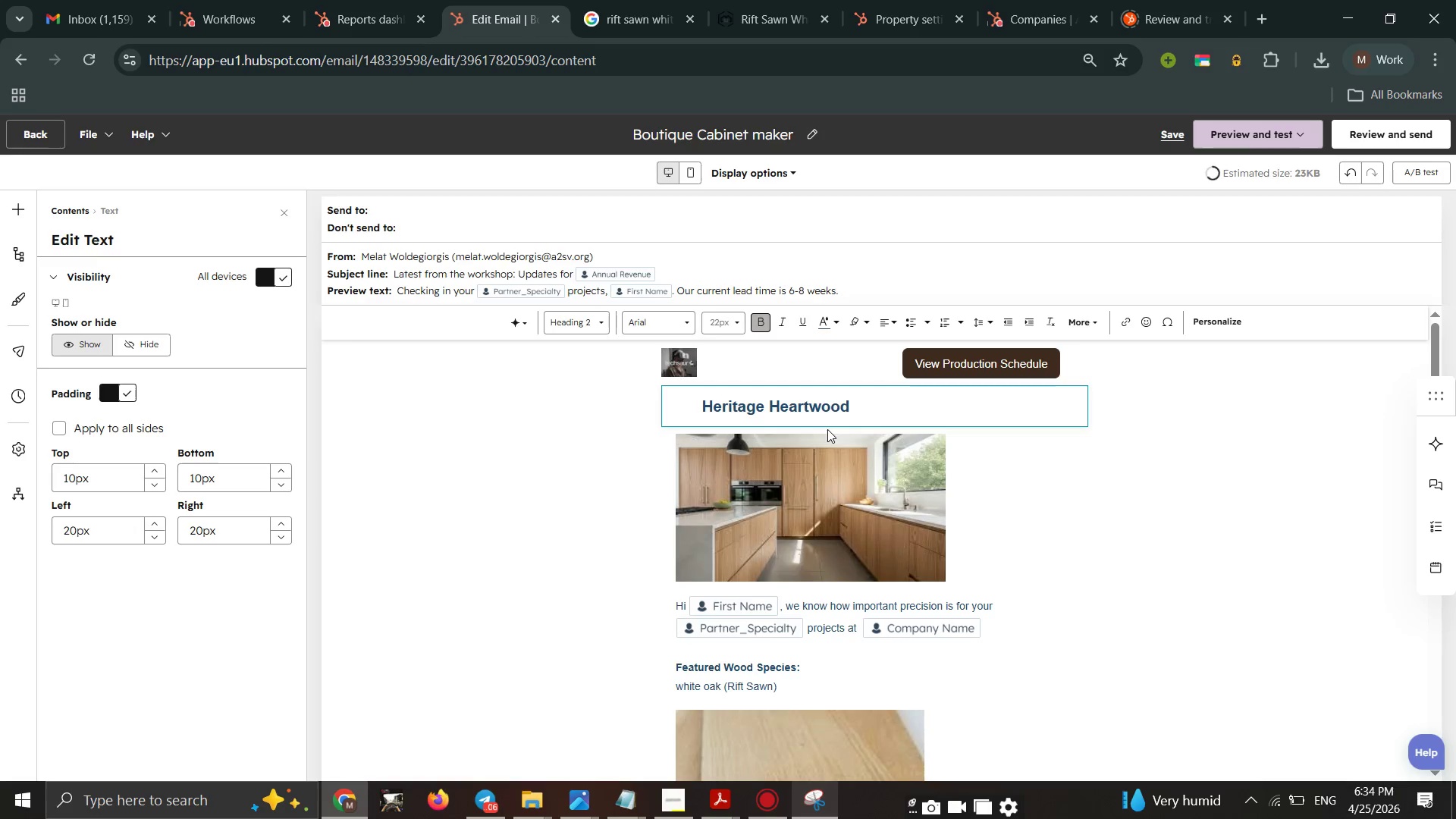 
key(Backspace)
 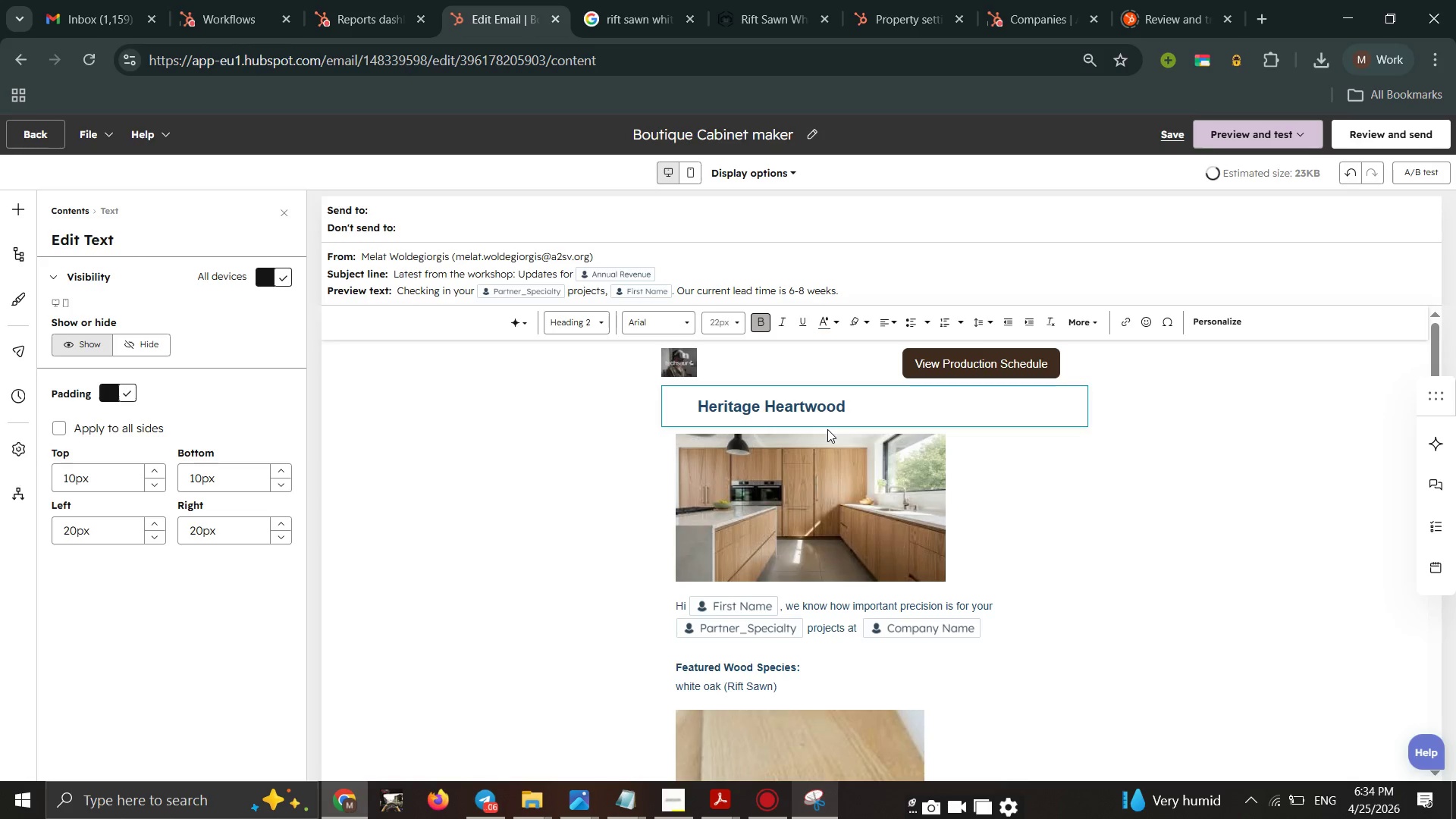 
key(Backspace)
 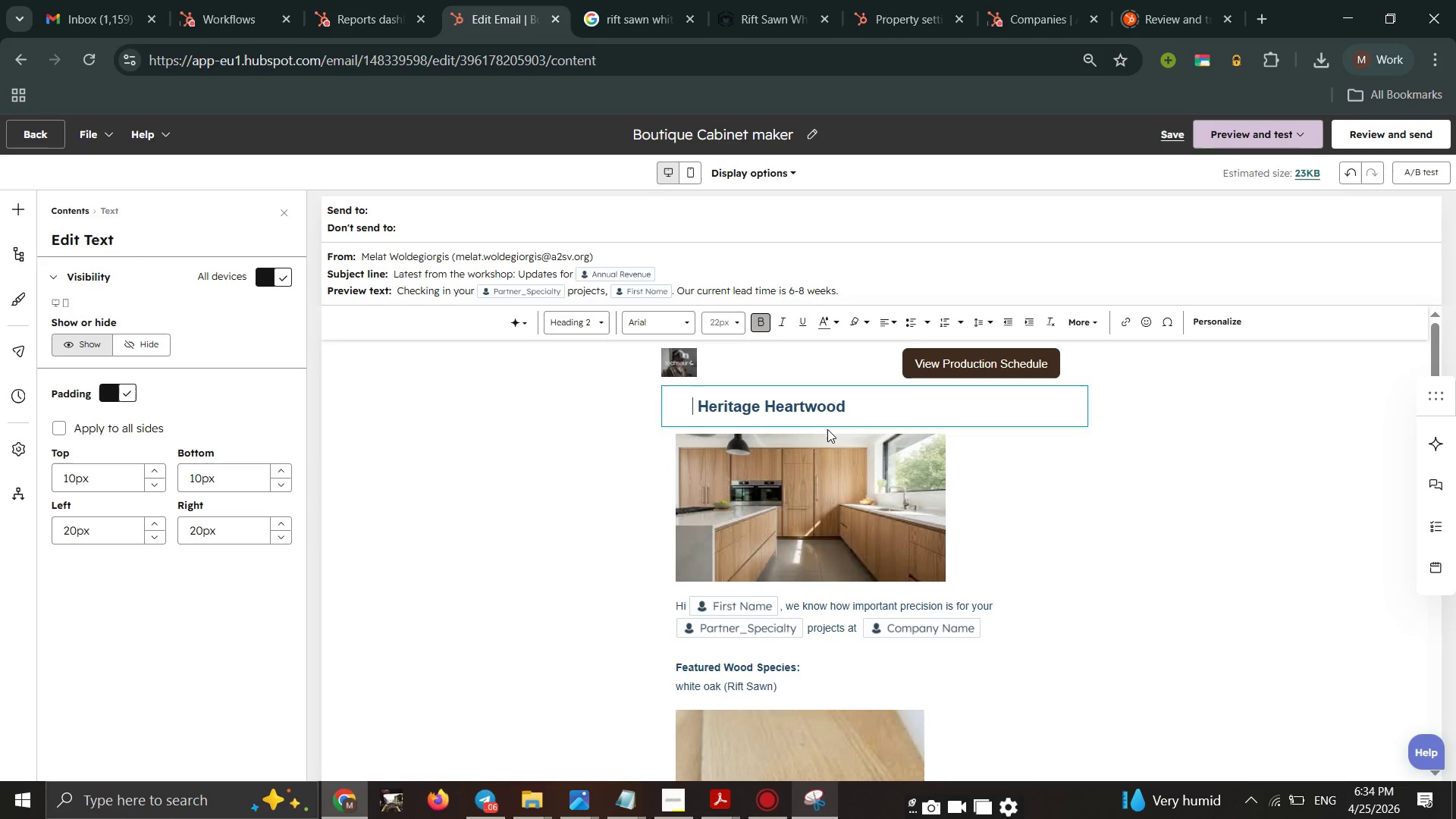 
key(ArrowRight)
 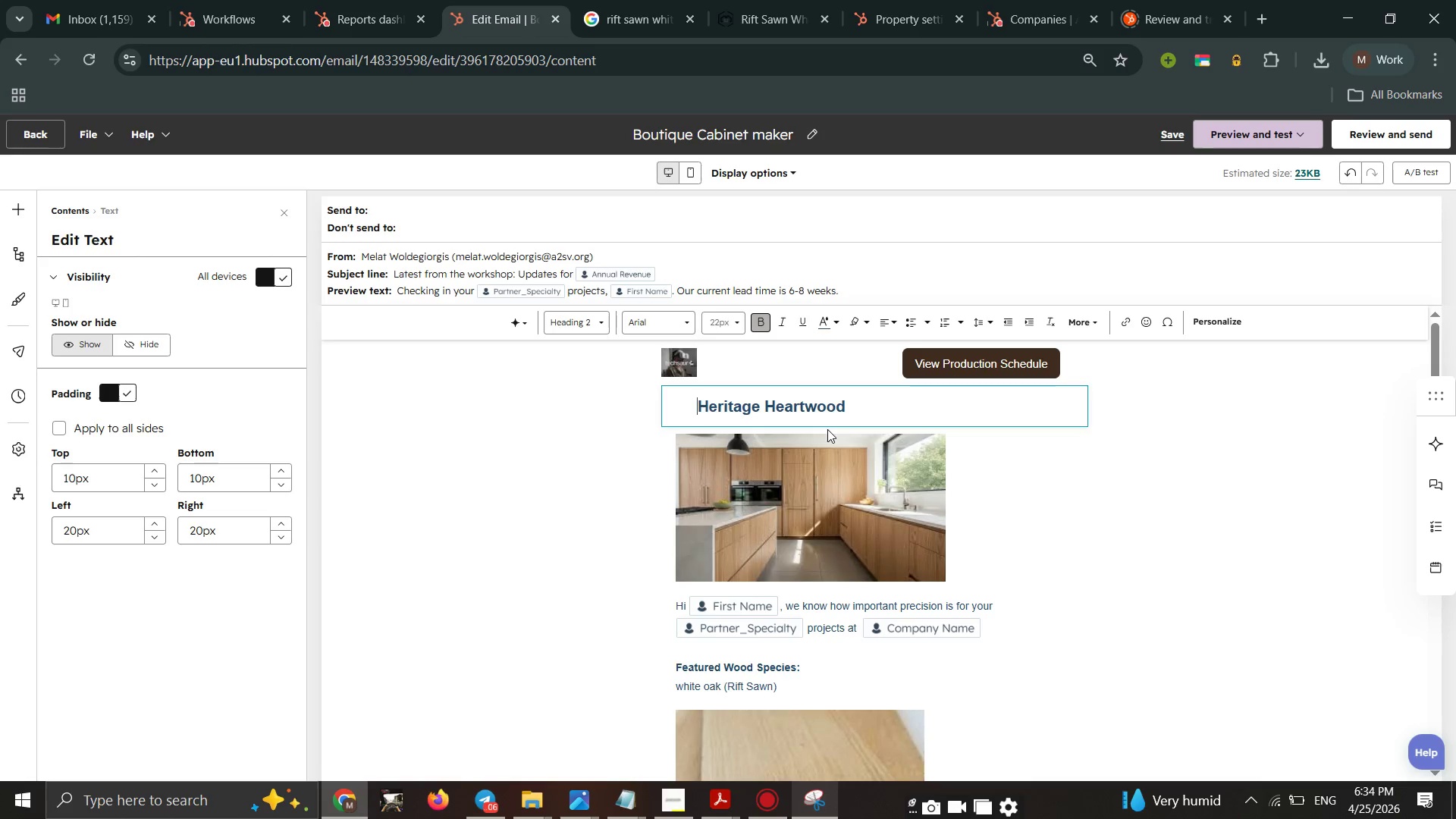 
key(Backspace)
 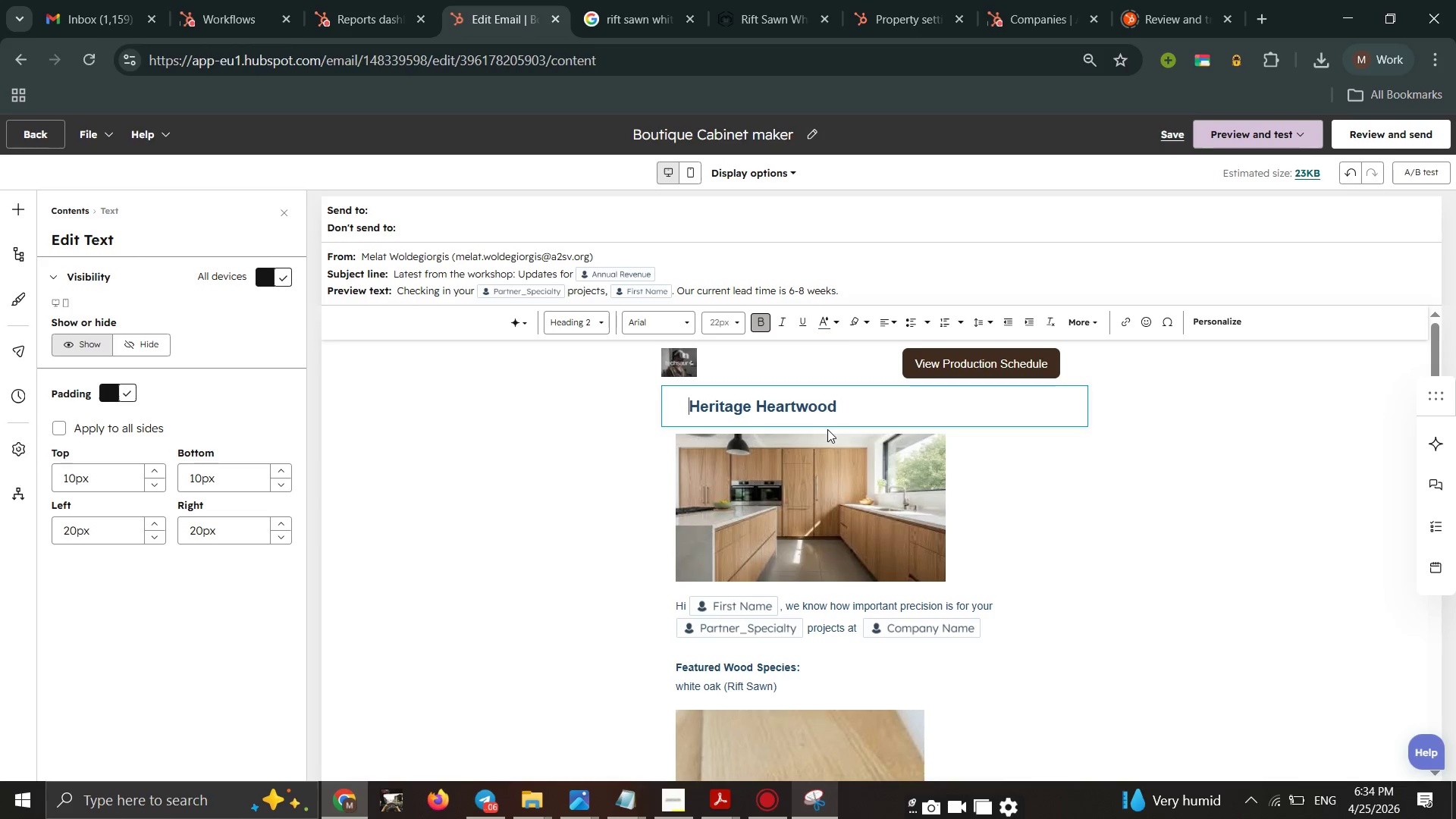 
key(Backspace)
 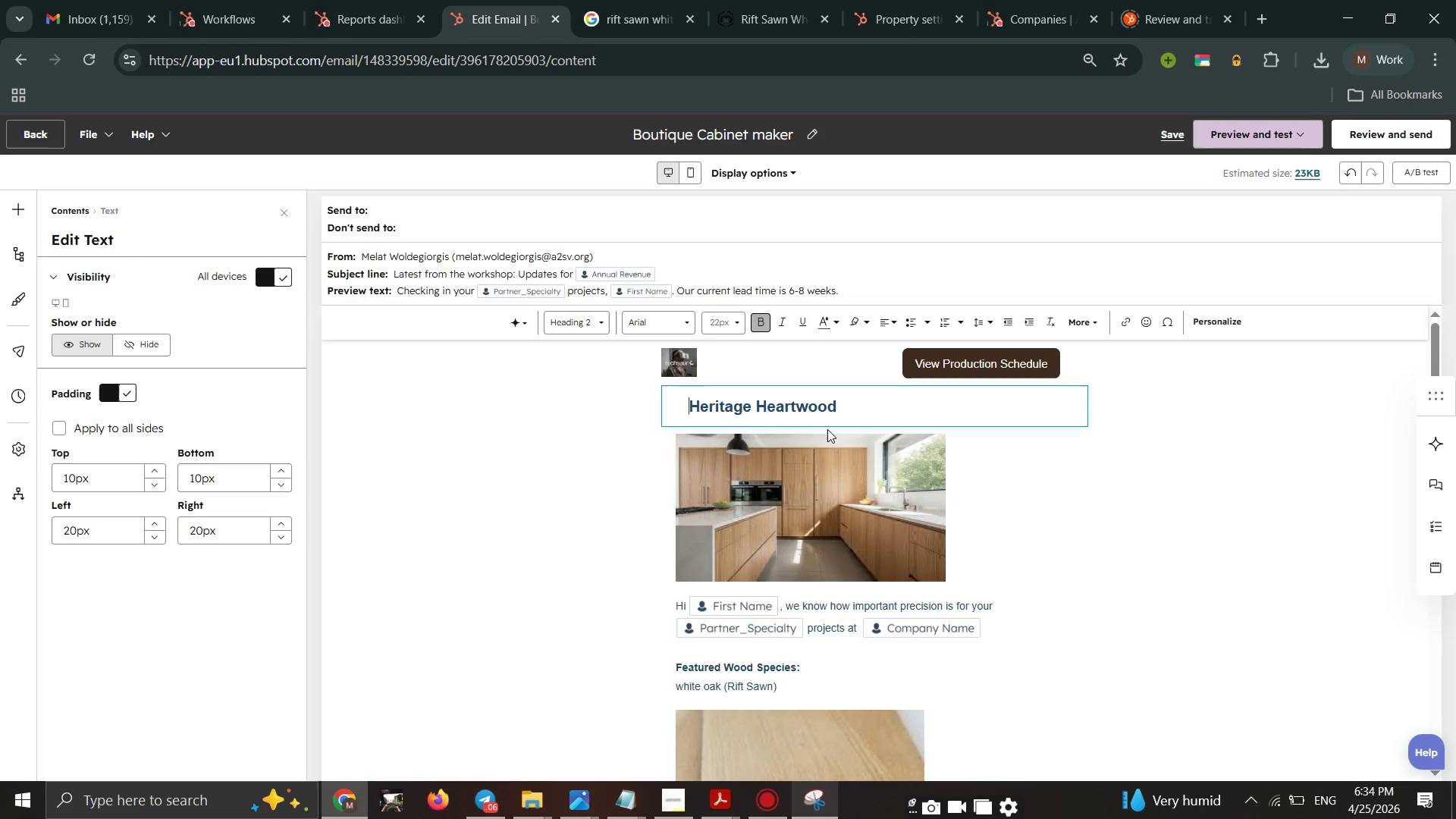 
key(Backspace)
 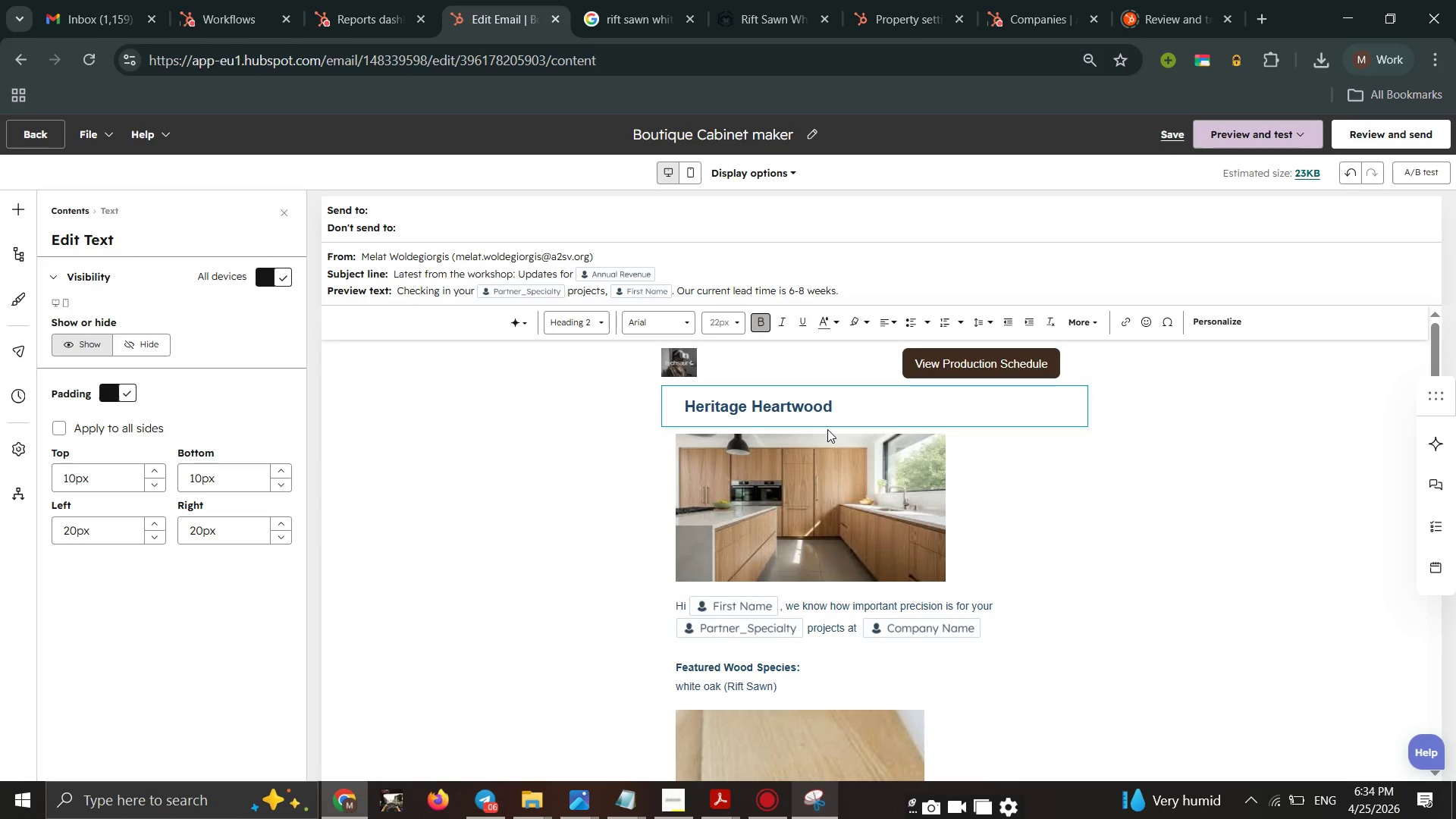 
key(Backspace)
 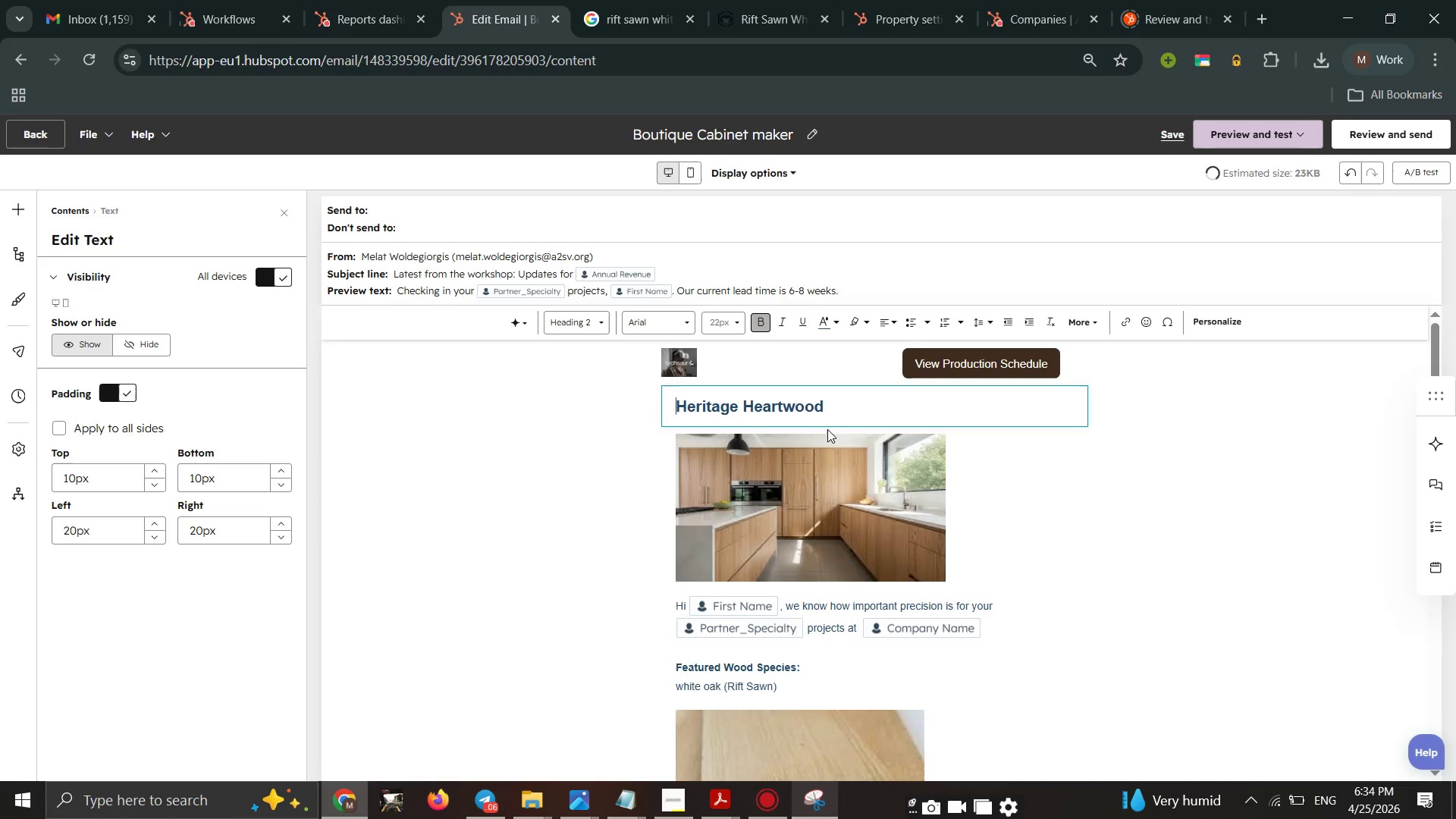 
key(Backspace)
 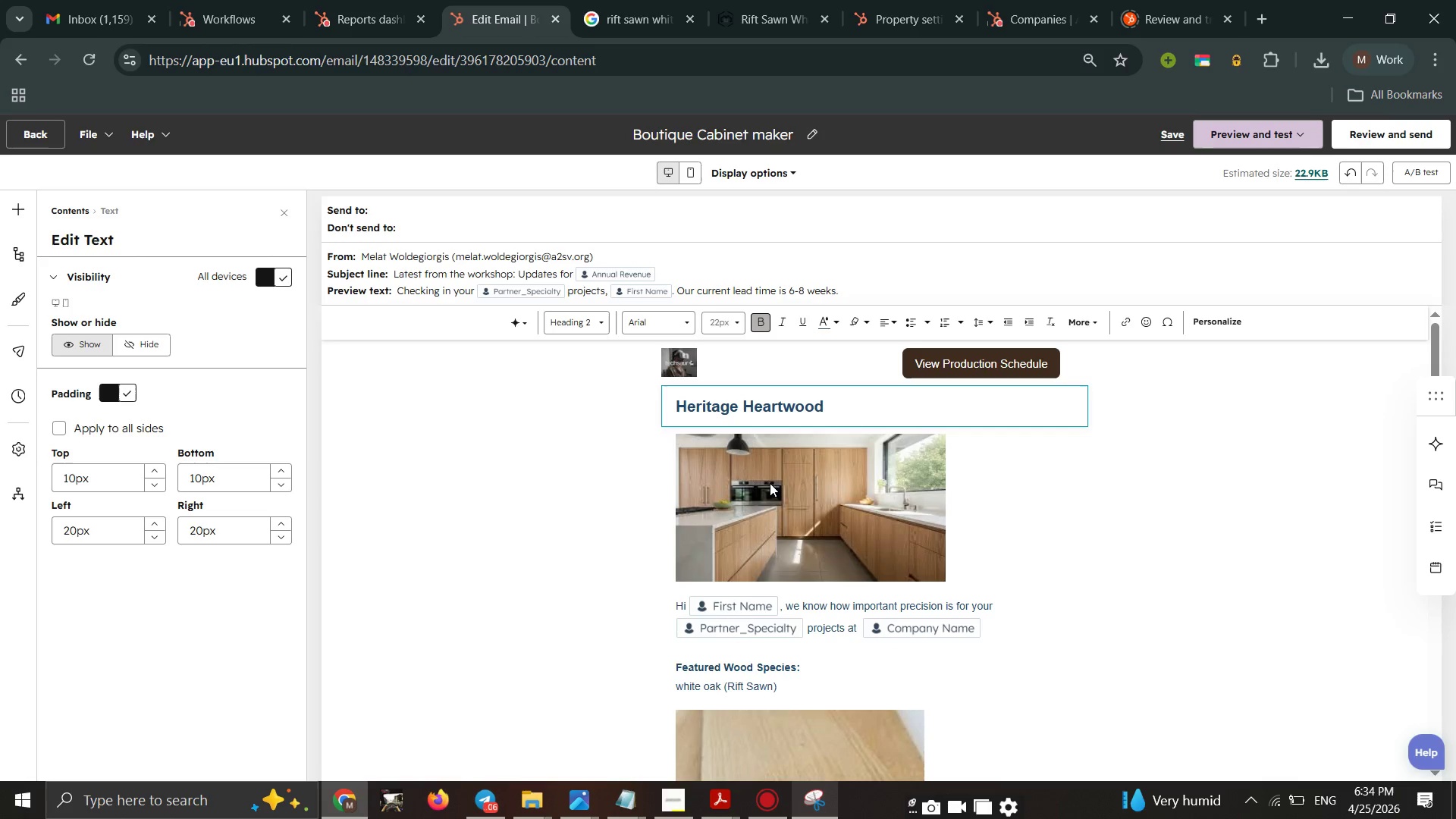 
double_click([468, 499])
 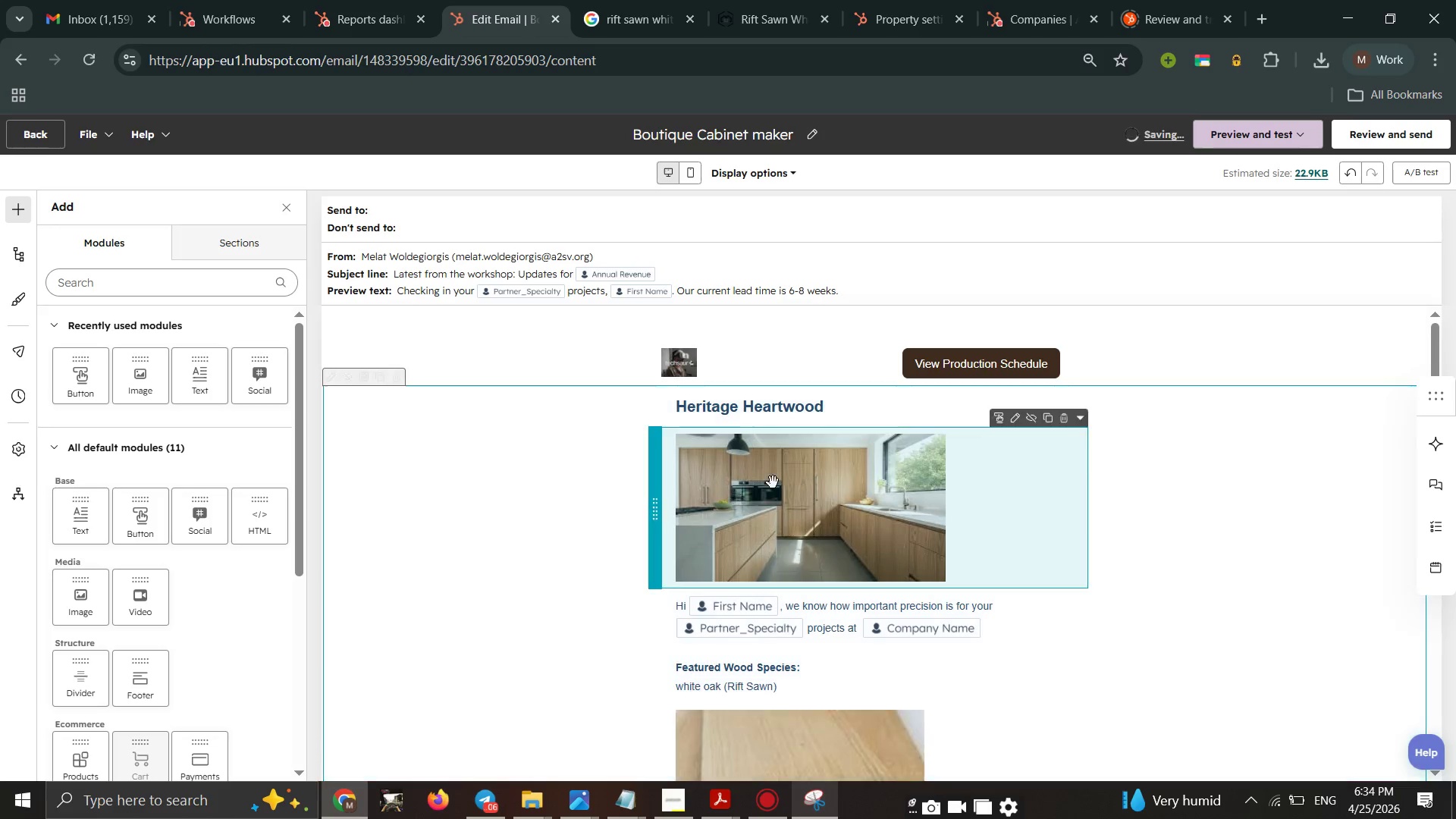 
scroll: coordinate [826, 474], scroll_direction: none, amount: 0.0
 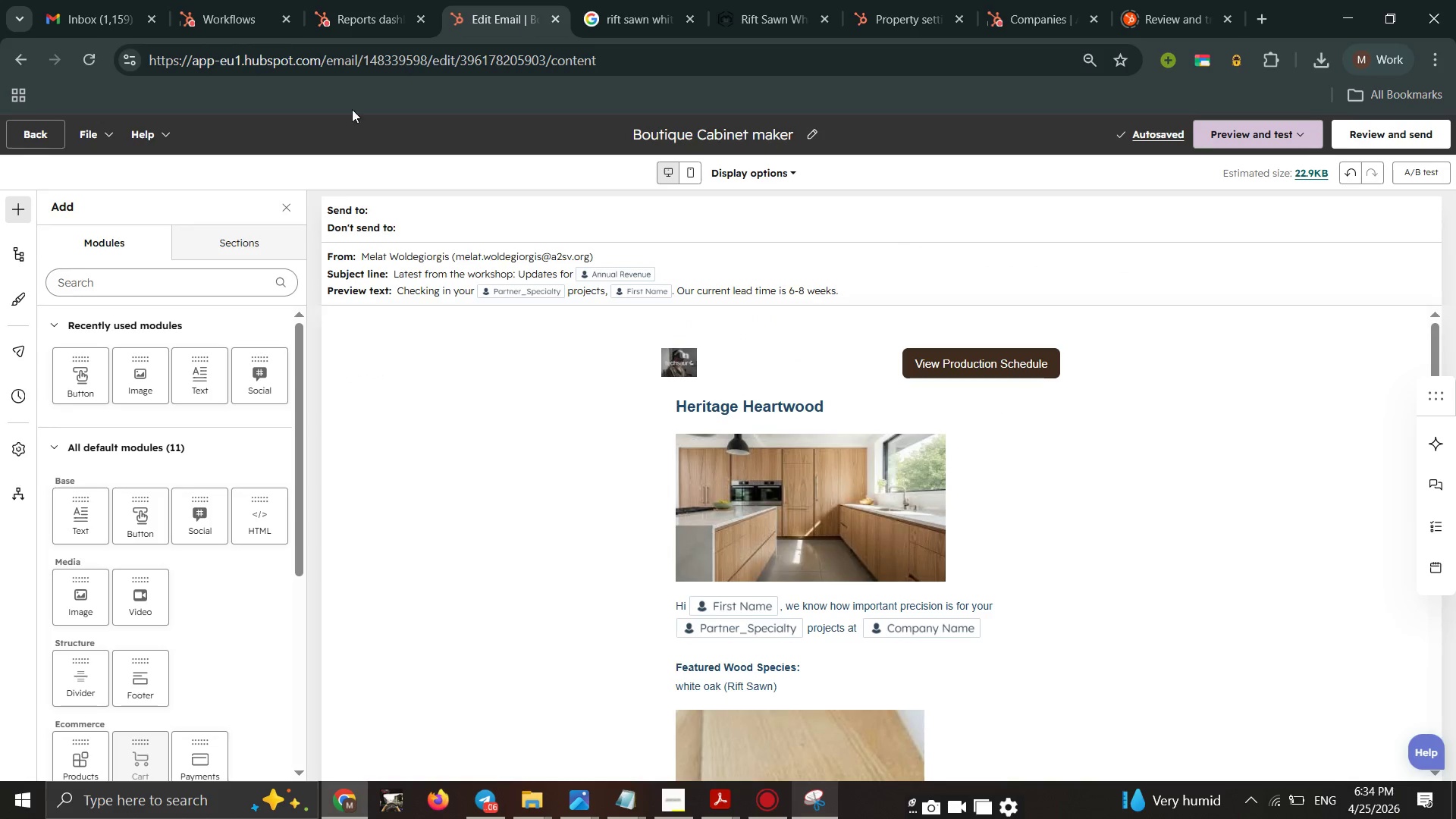 
left_click([30, 128])
 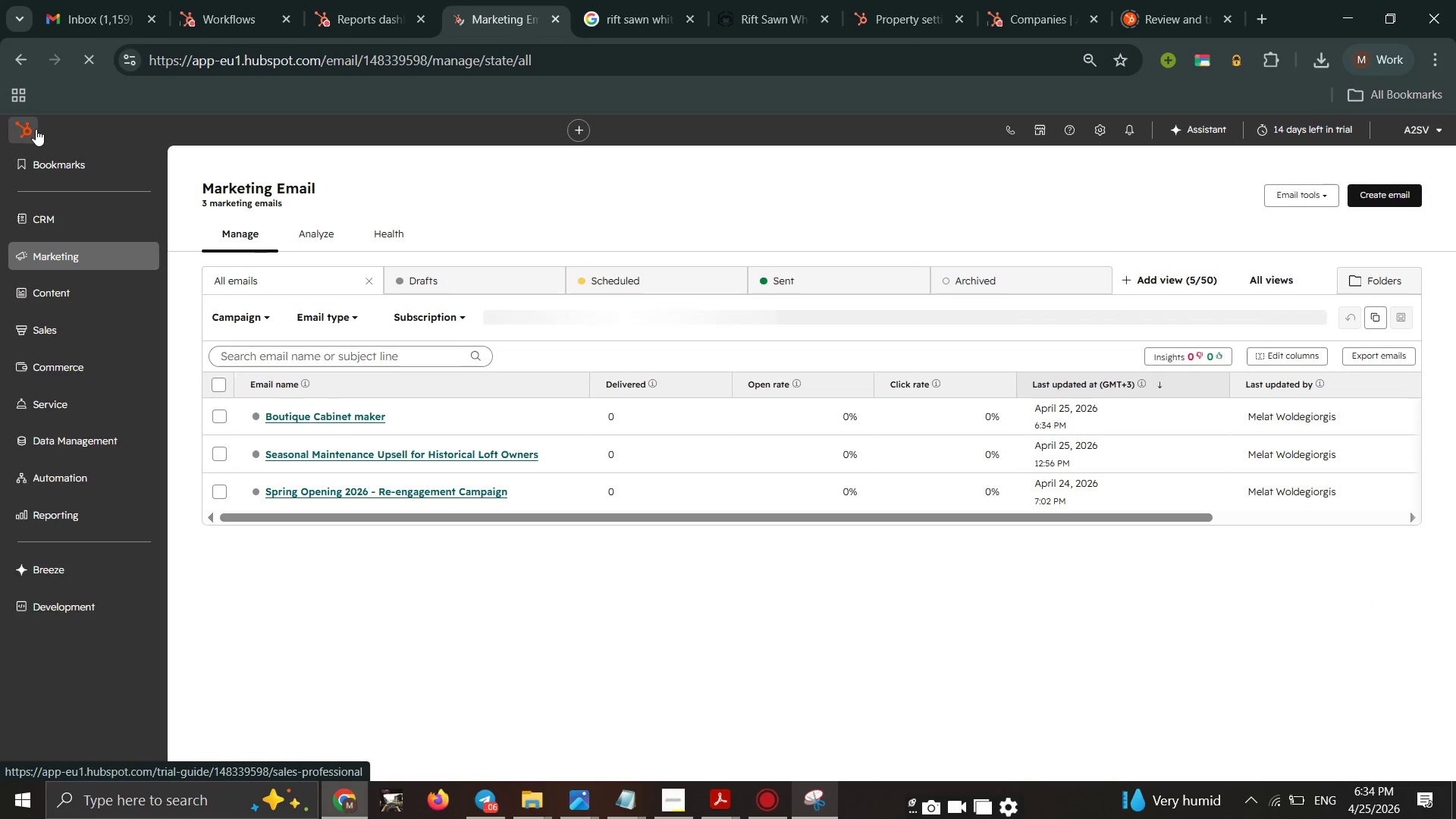 
wait(19.41)
 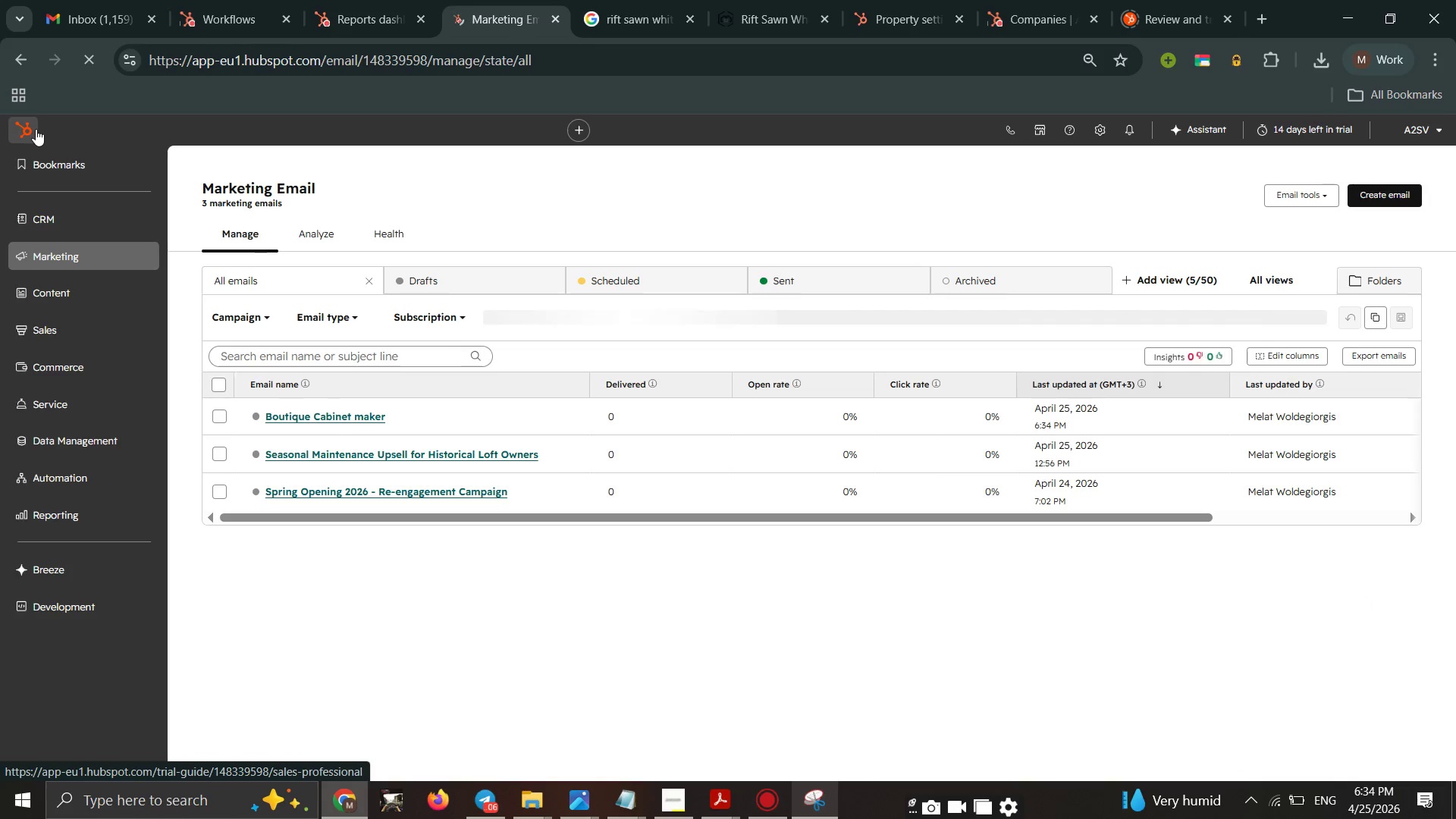 
left_click([355, 413])
 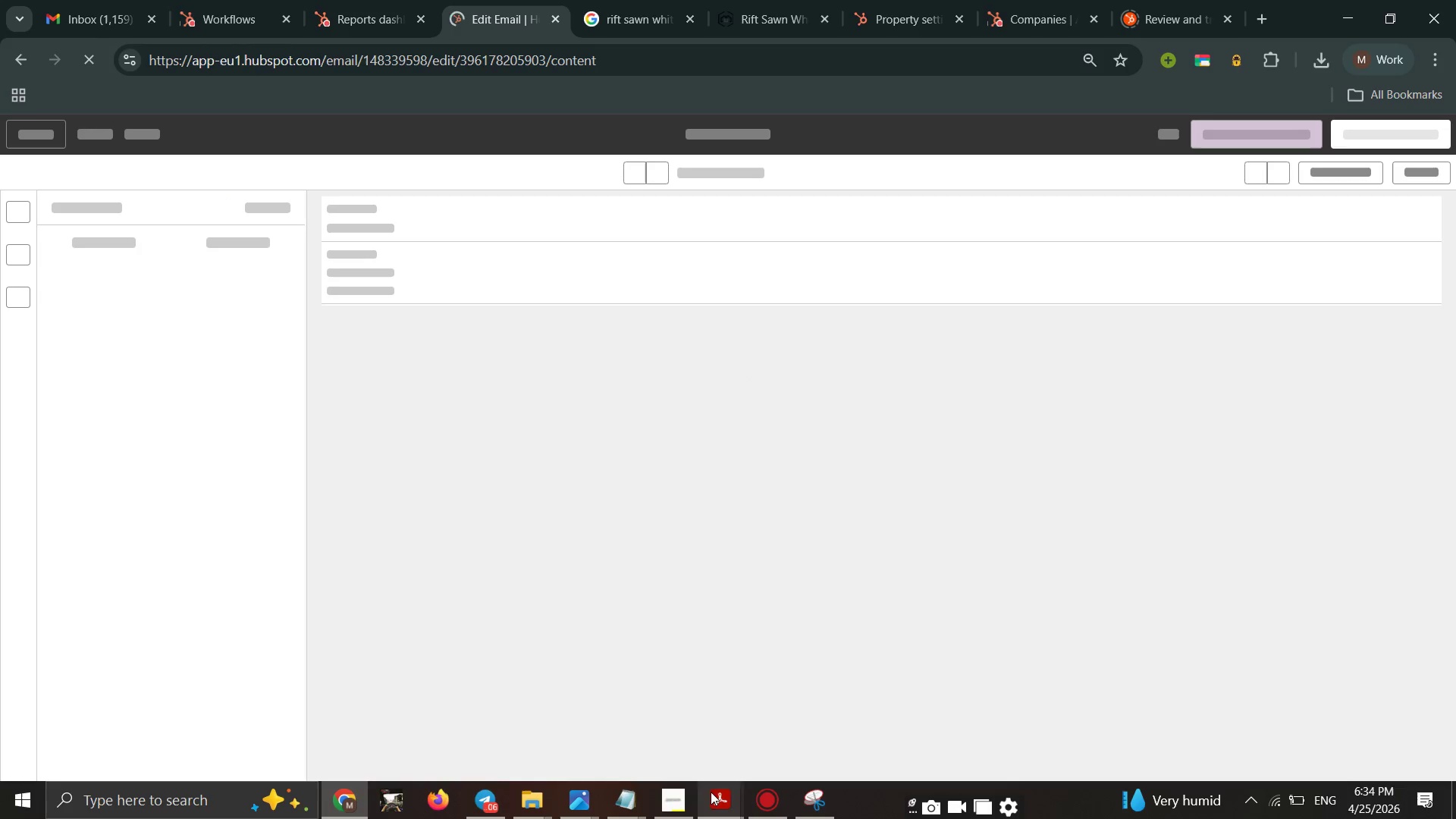 
left_click([681, 796])
 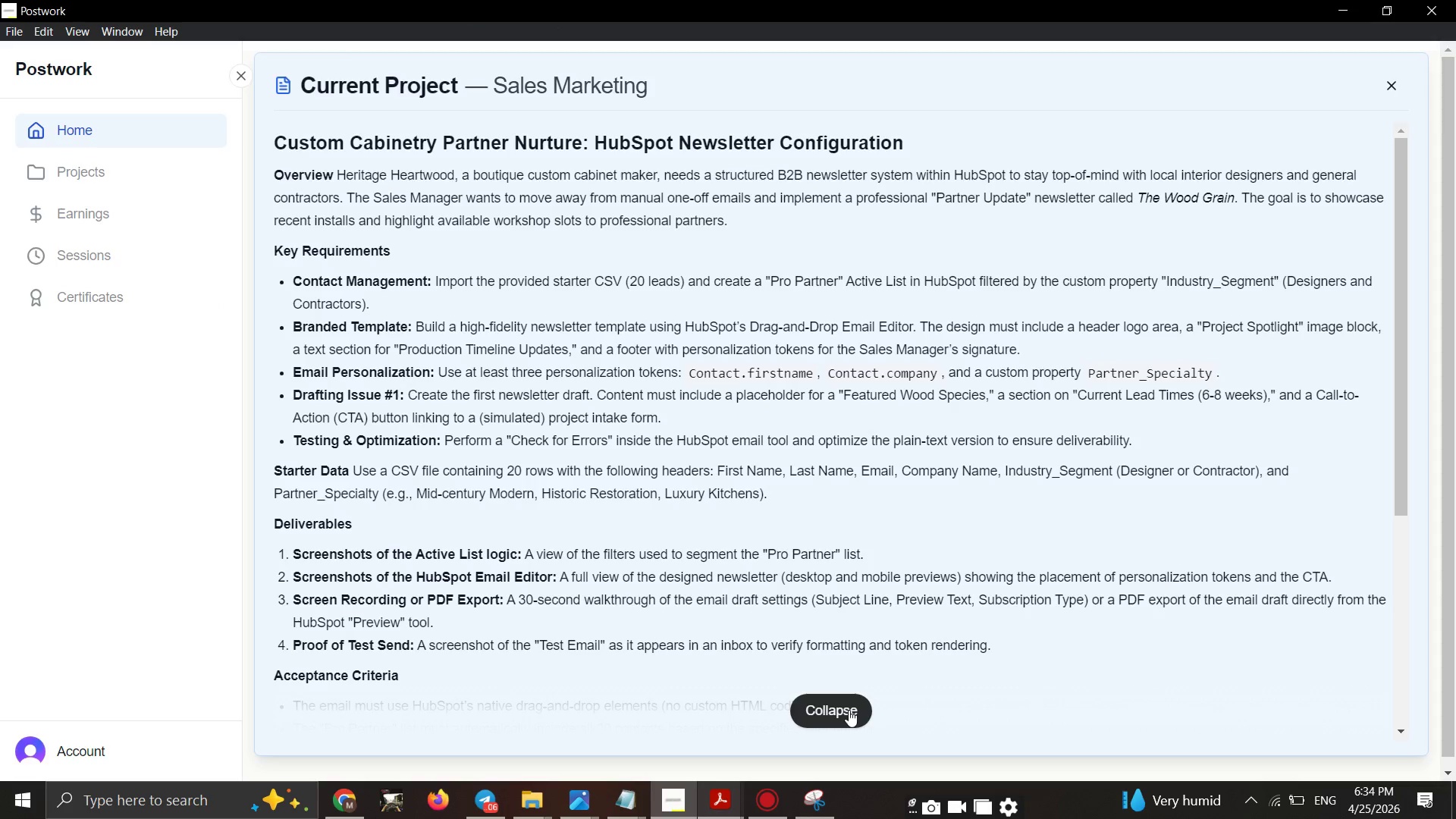 
left_click([849, 710])